 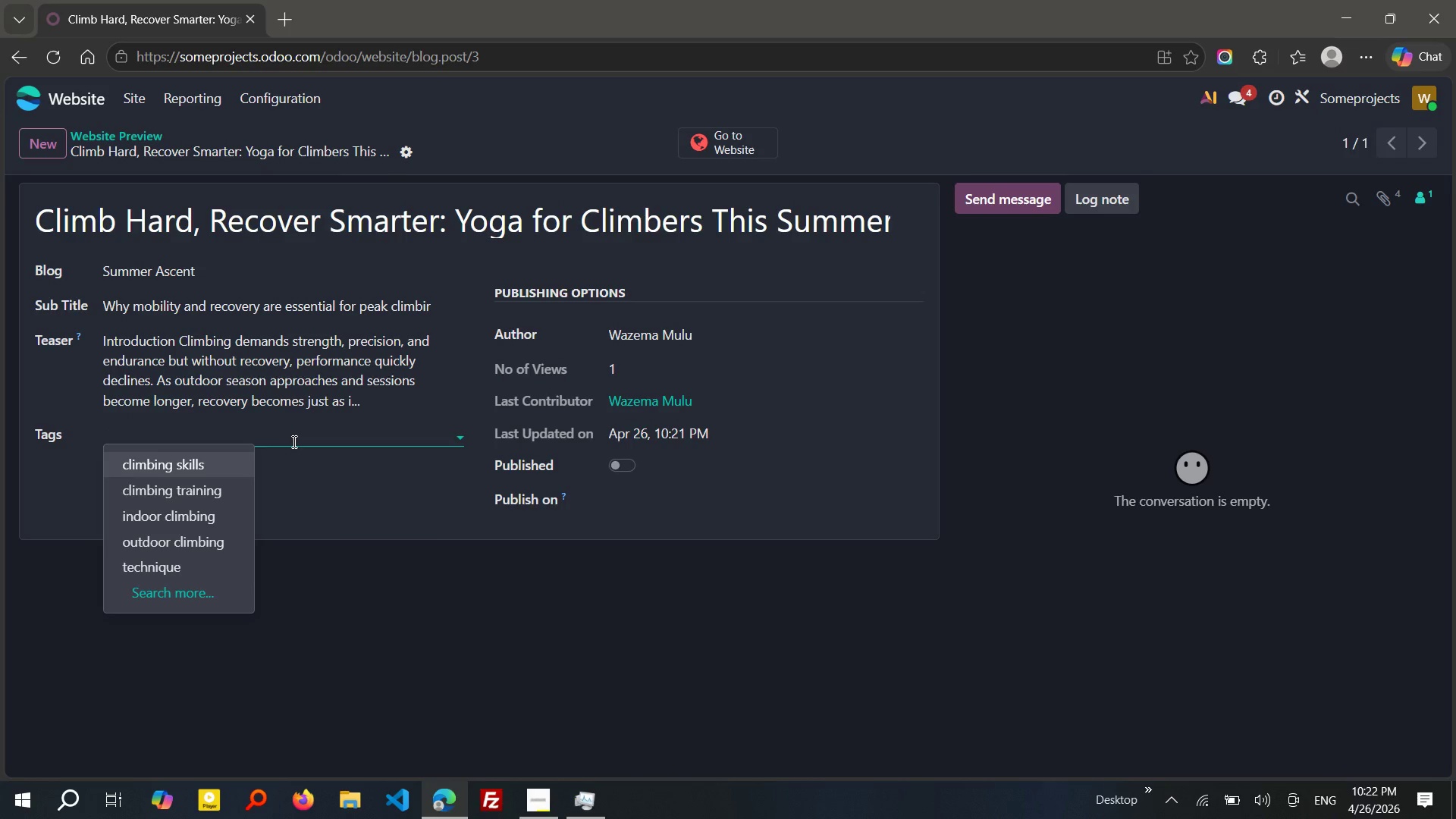 
type(YOUG)
key(Backspace)
key(Backspace)
type(ga for CLIMbr)
key(Backspace)
type(rs)
 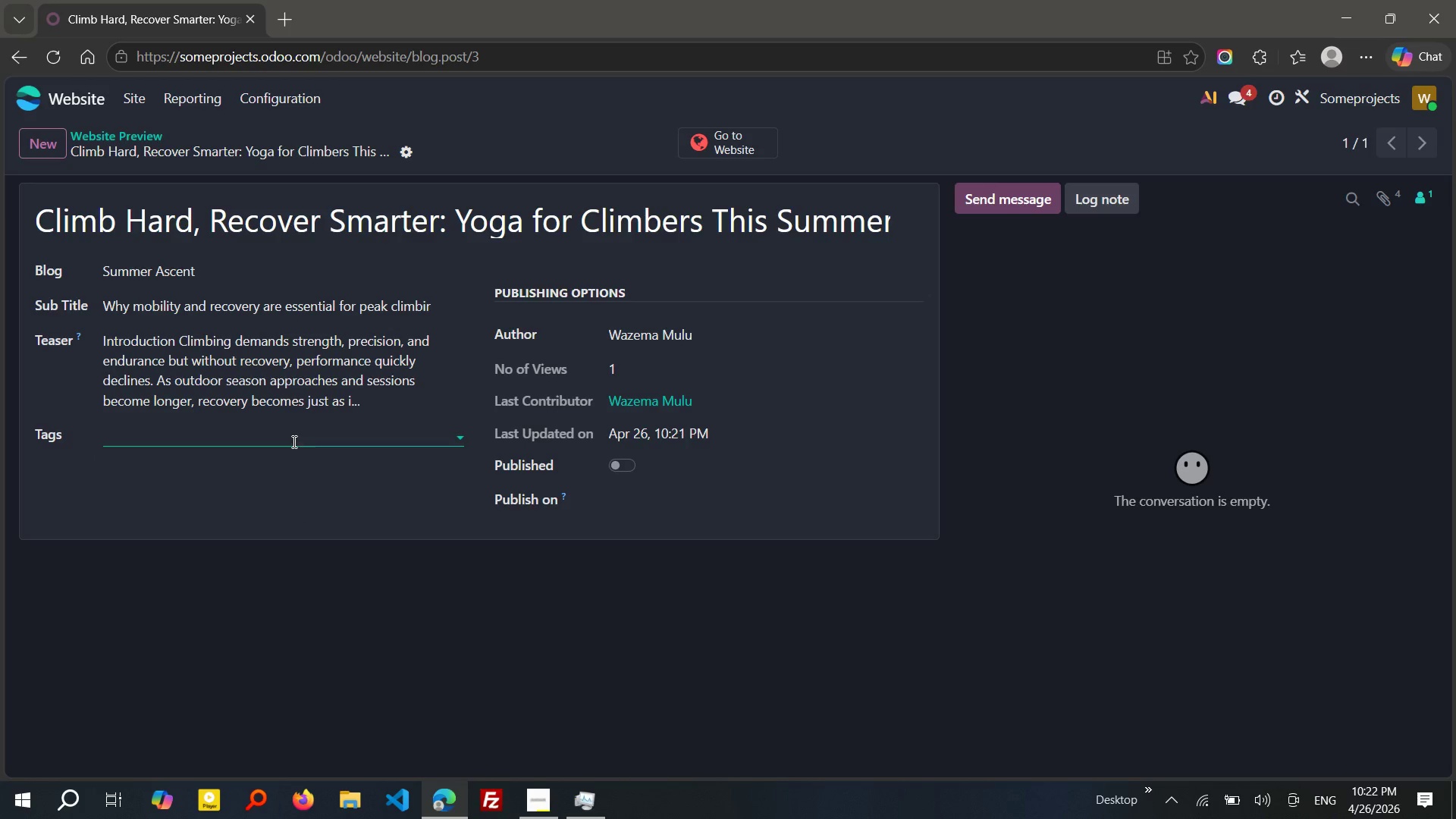 
hold_key(key=E, duration=0.34)
 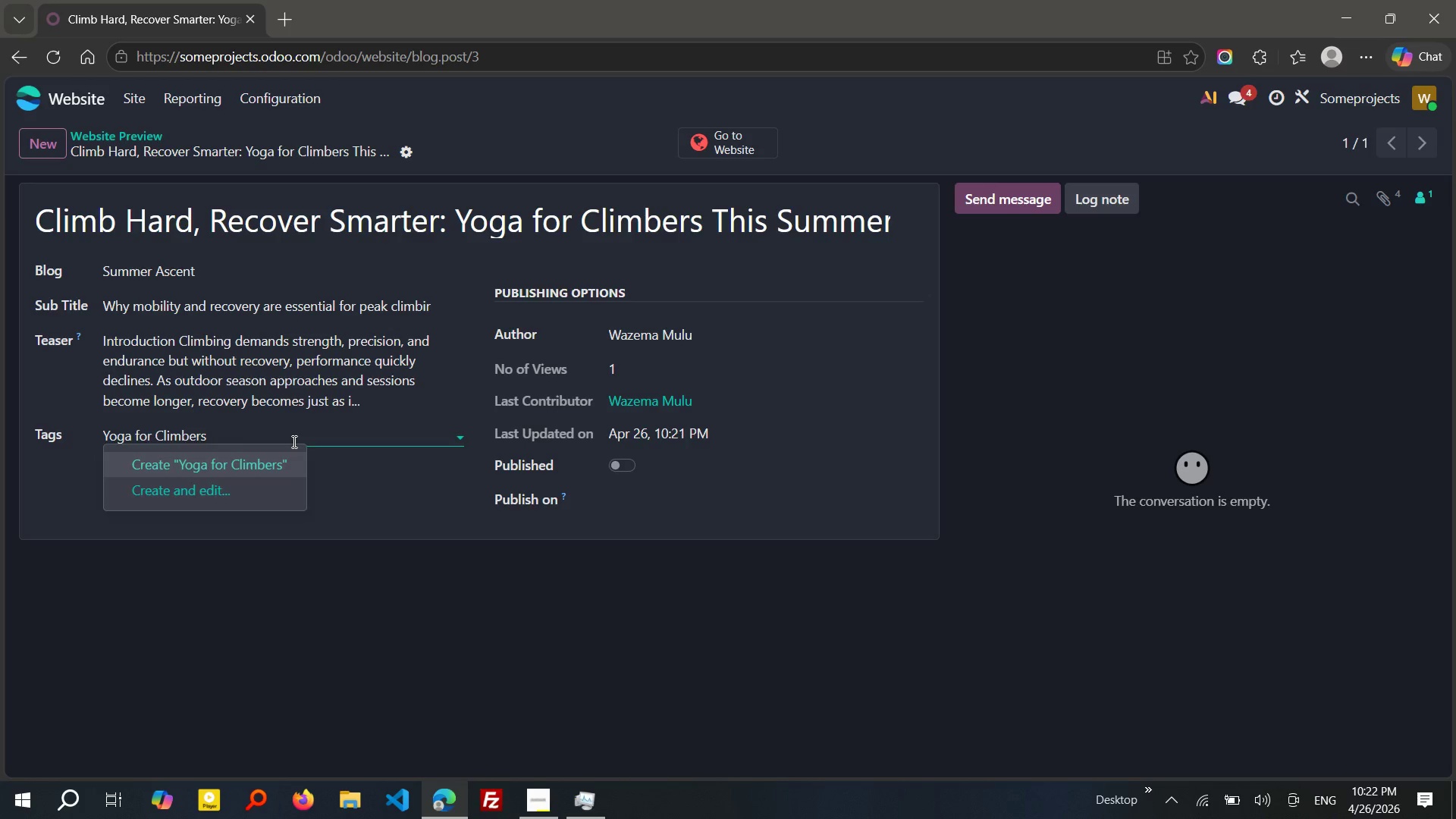 
key(Enter)
 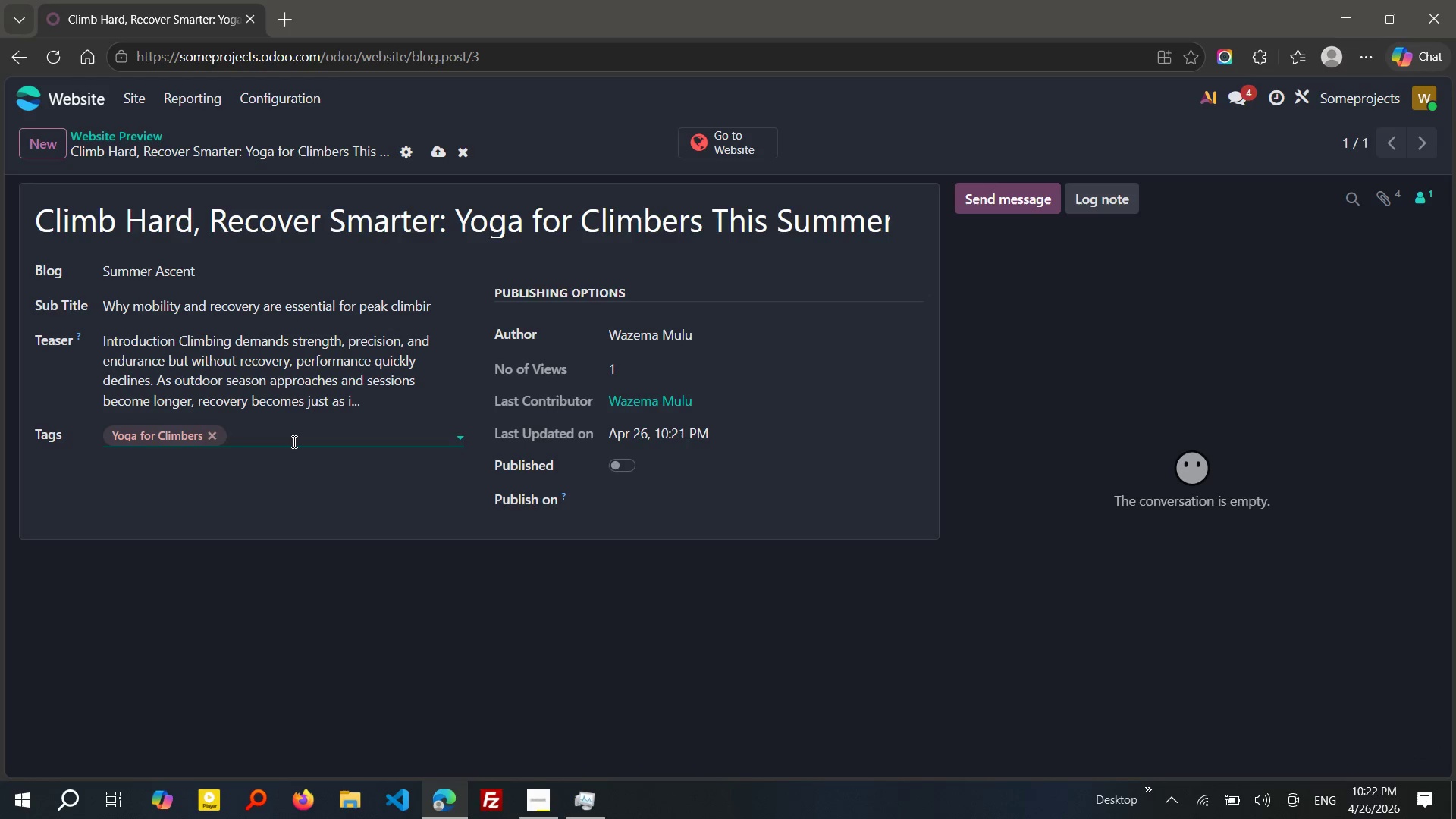 
type(Recovery)
 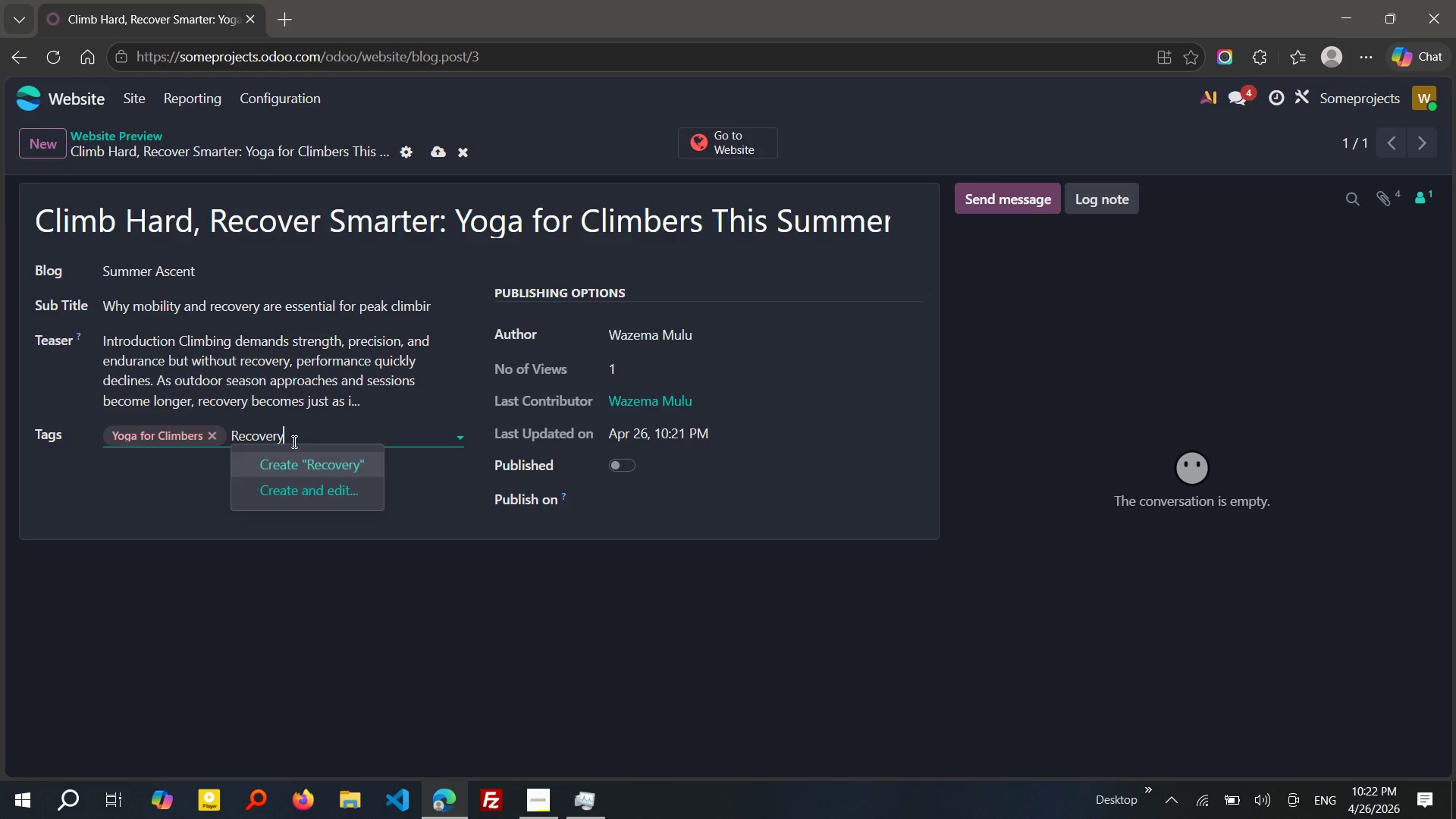 
key(Enter)
 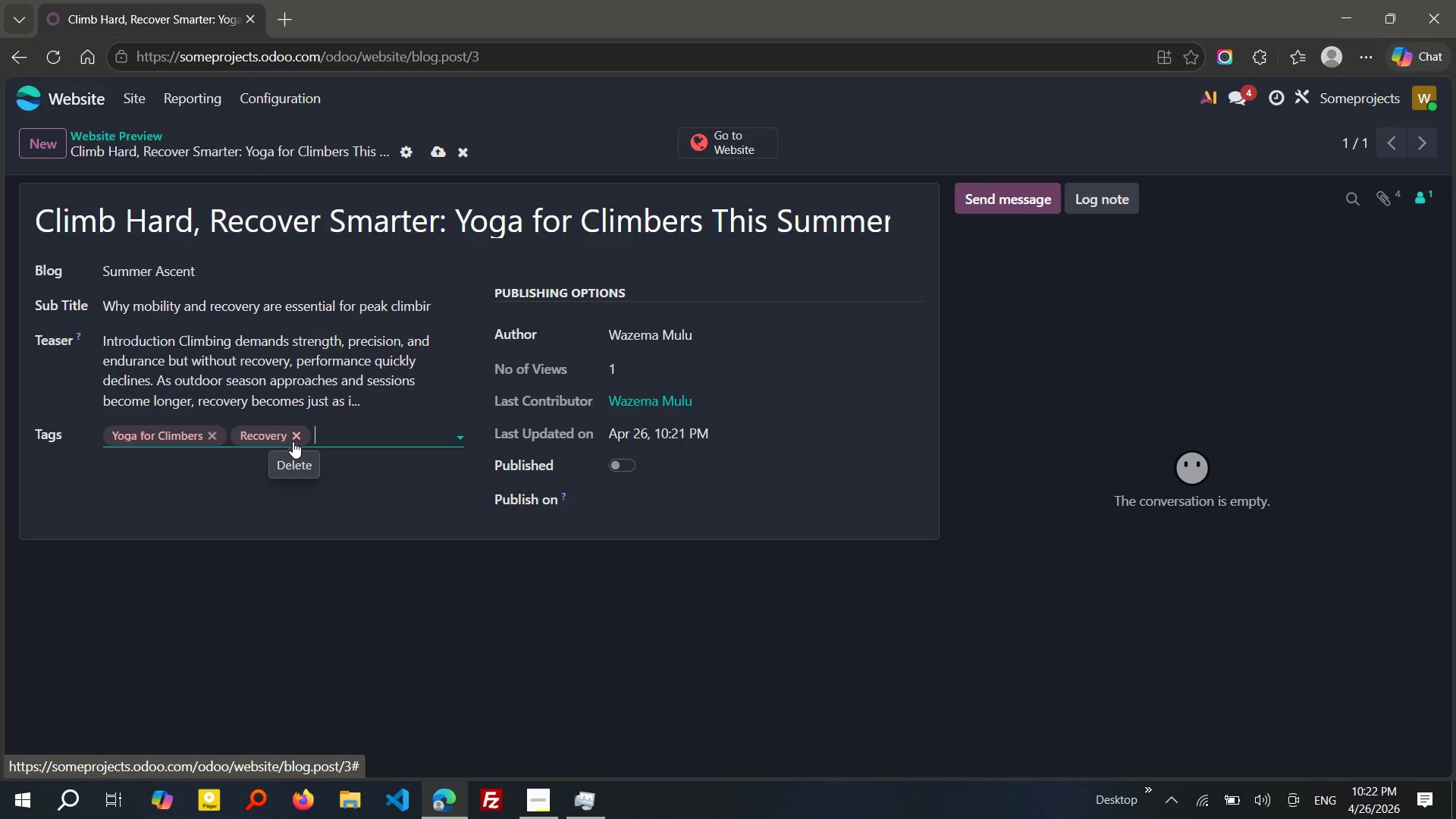 
type(FLexibility)
 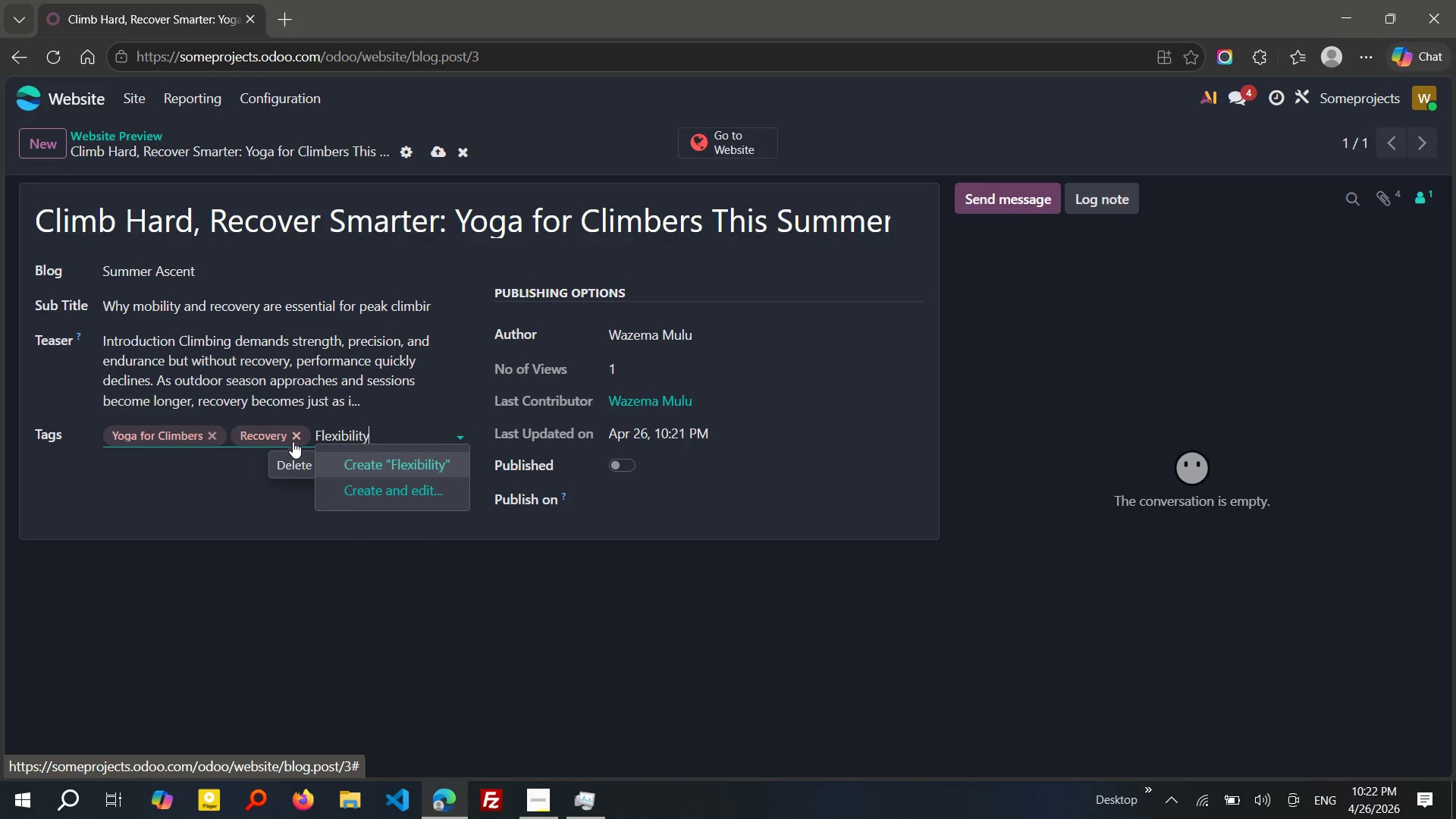 
key(Enter)
 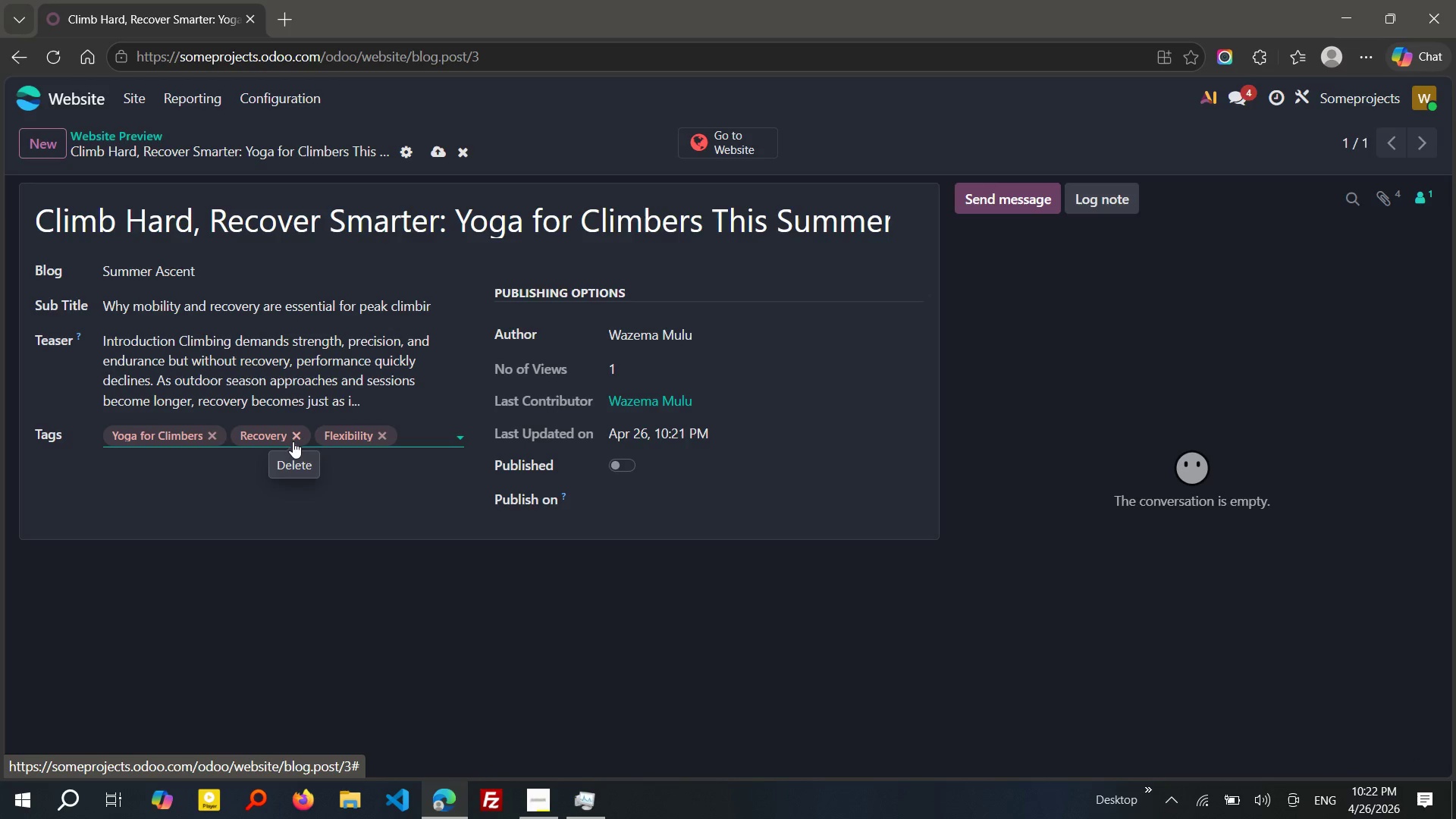 
type(cLim)
 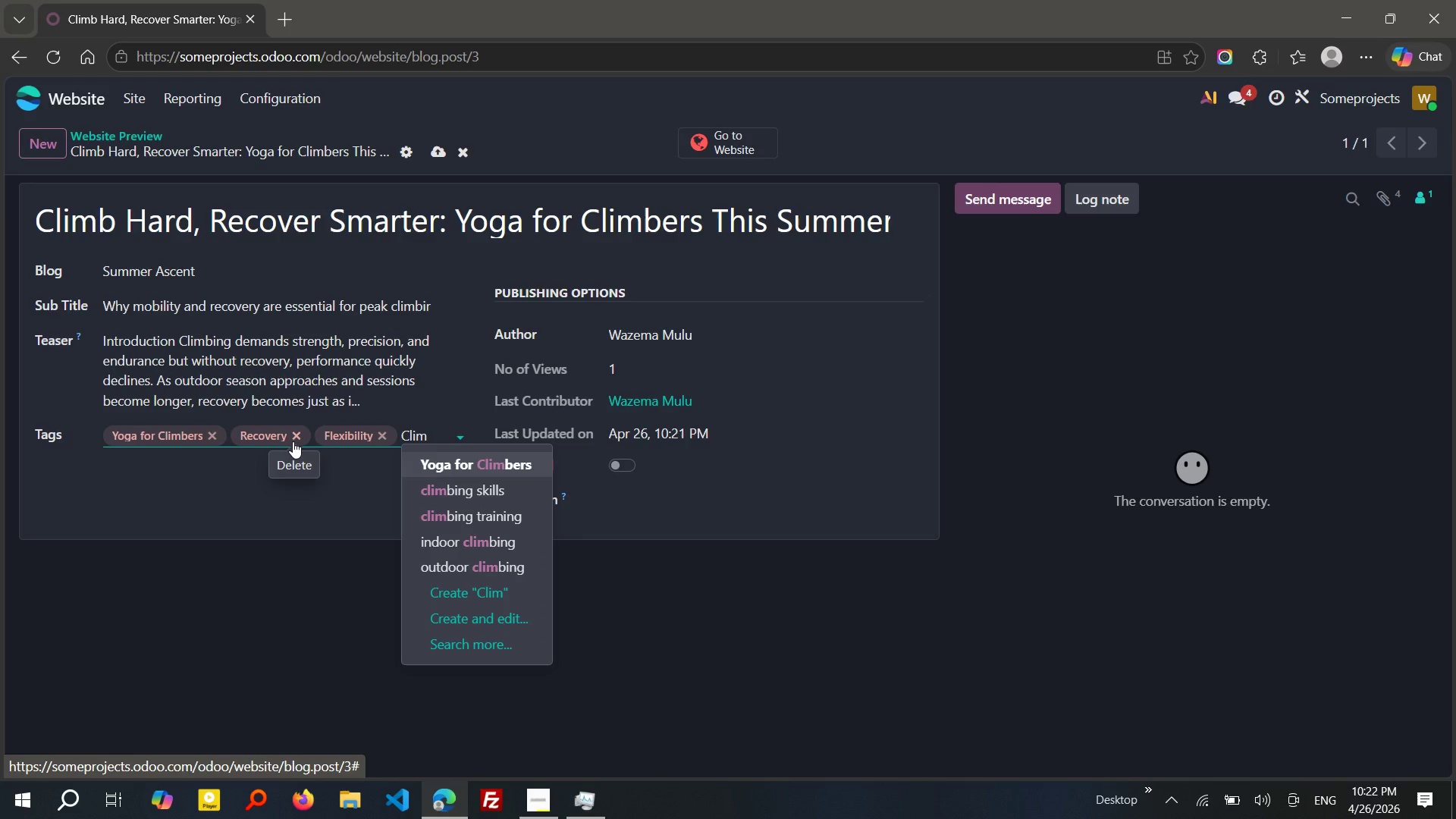 
type(bing Performance)
 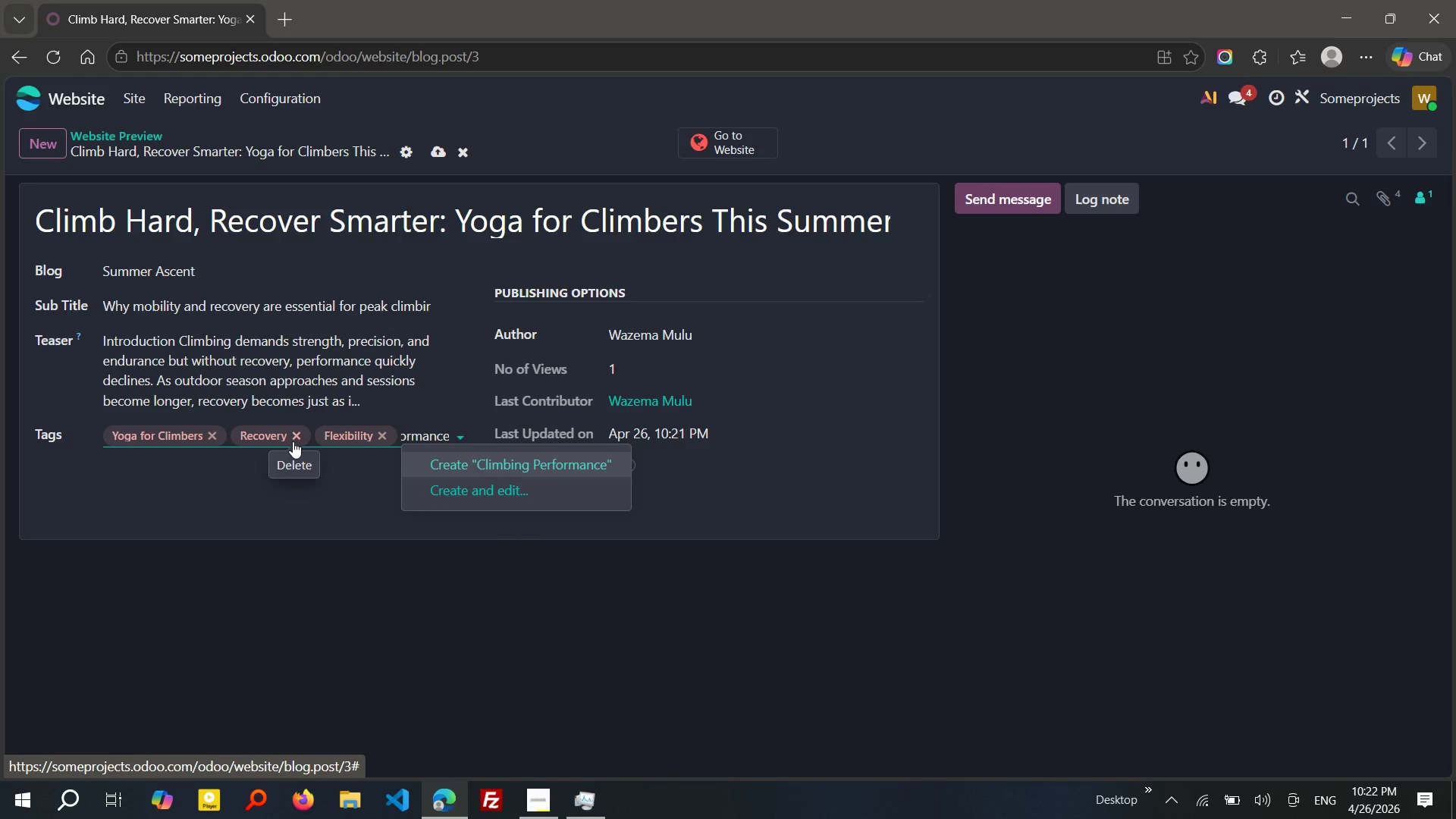 
key(Enter)
 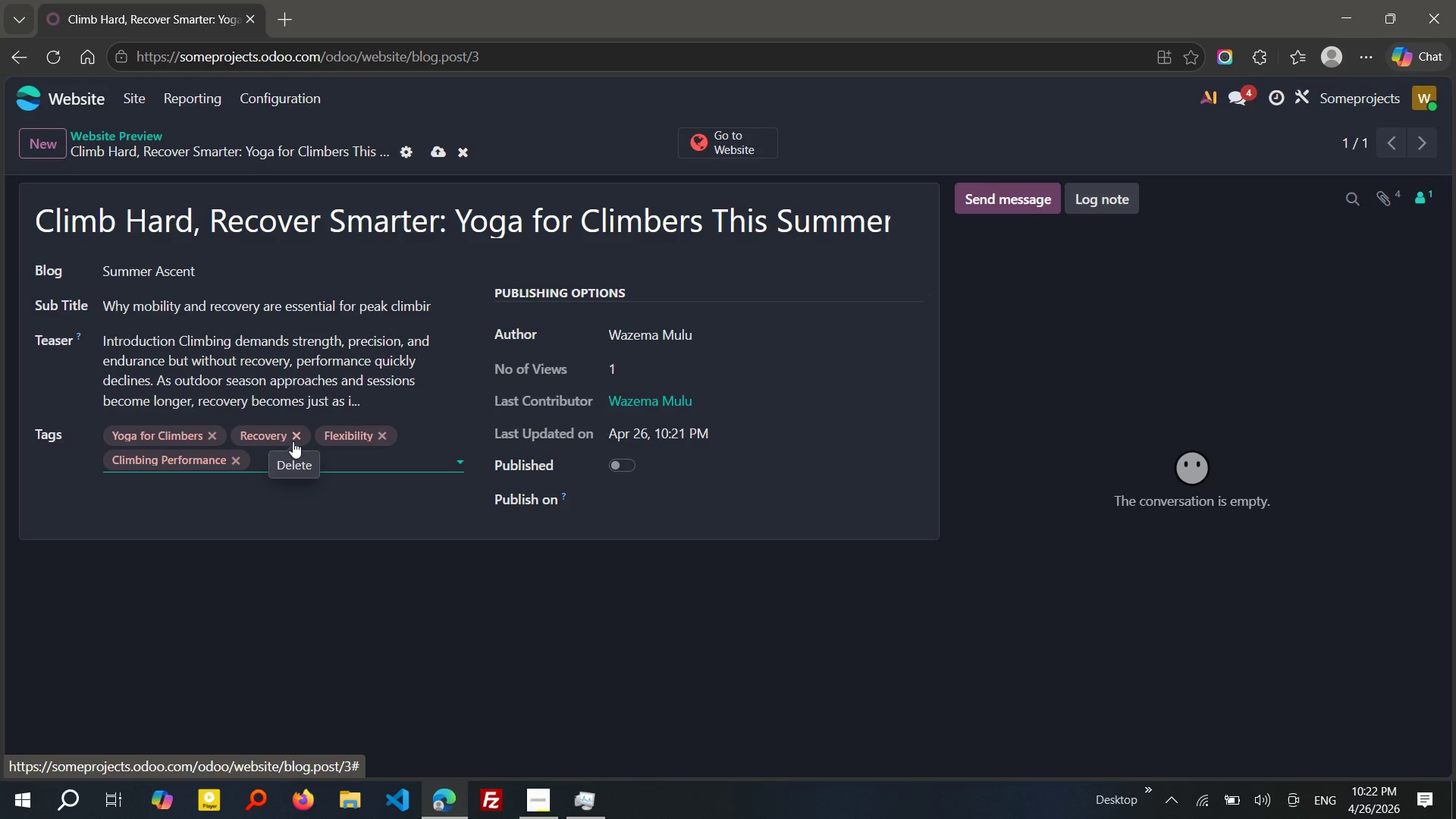 
wait(5.39)
 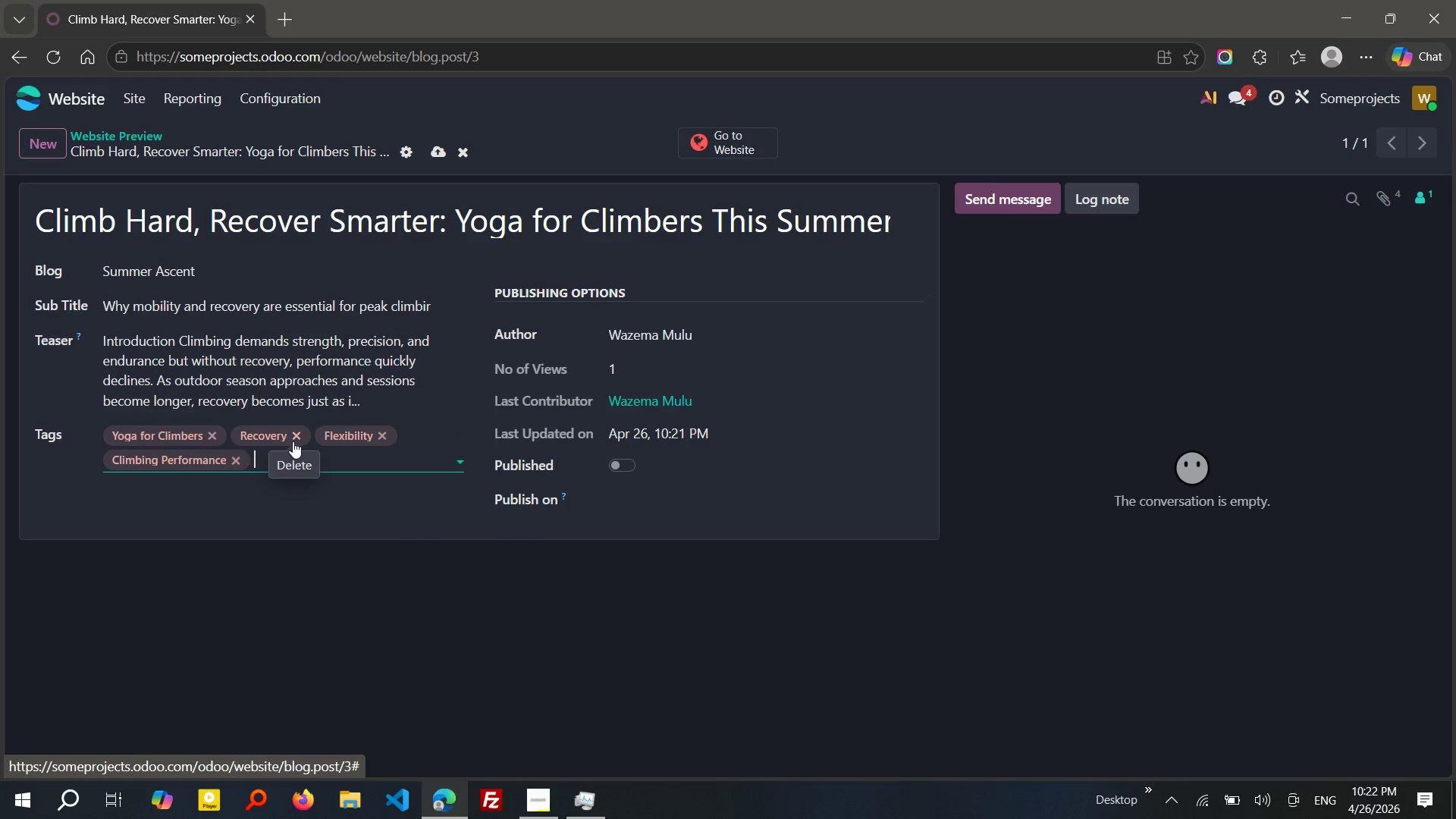 
type(Mobility)
 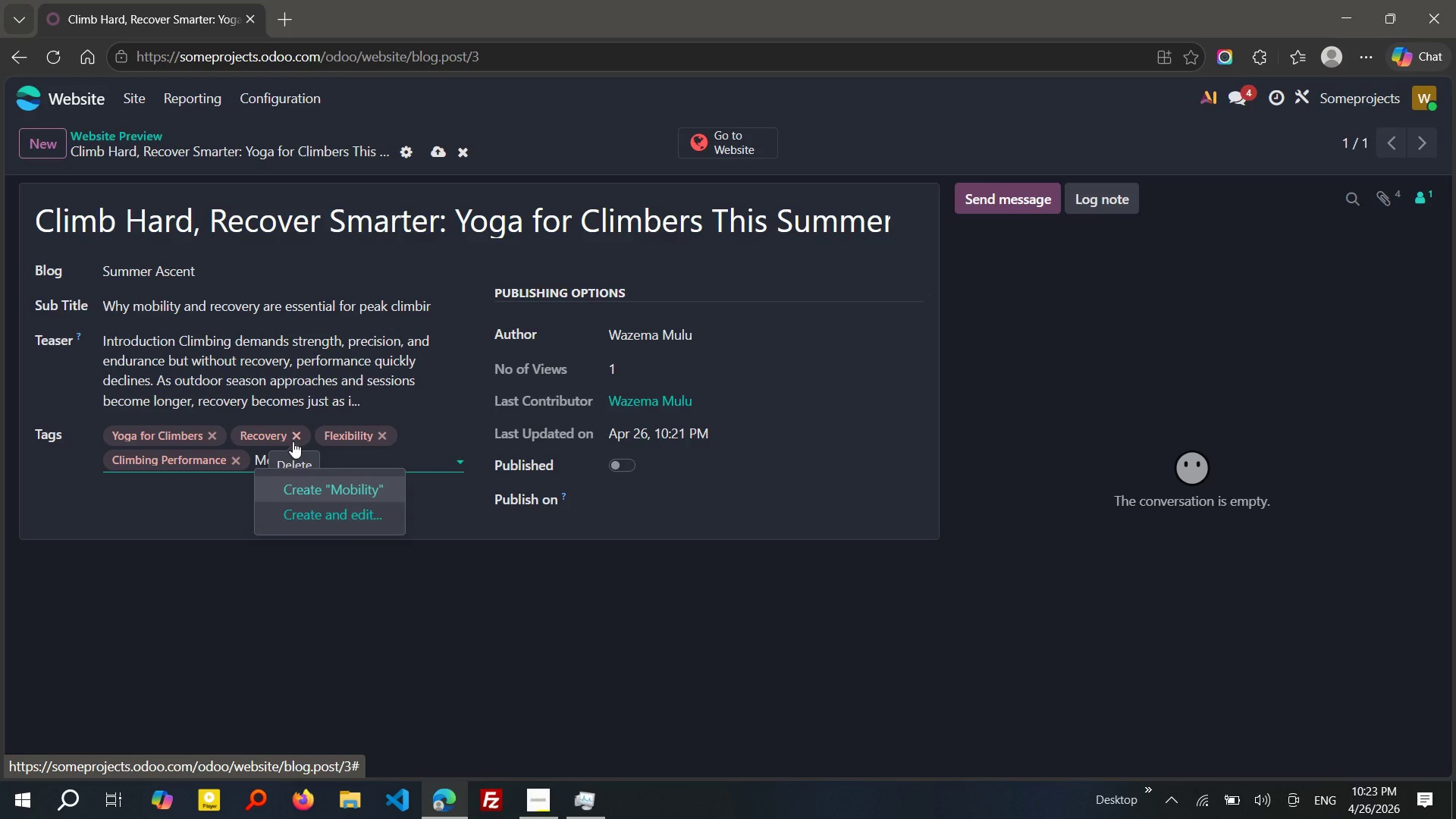 
key(Enter)
 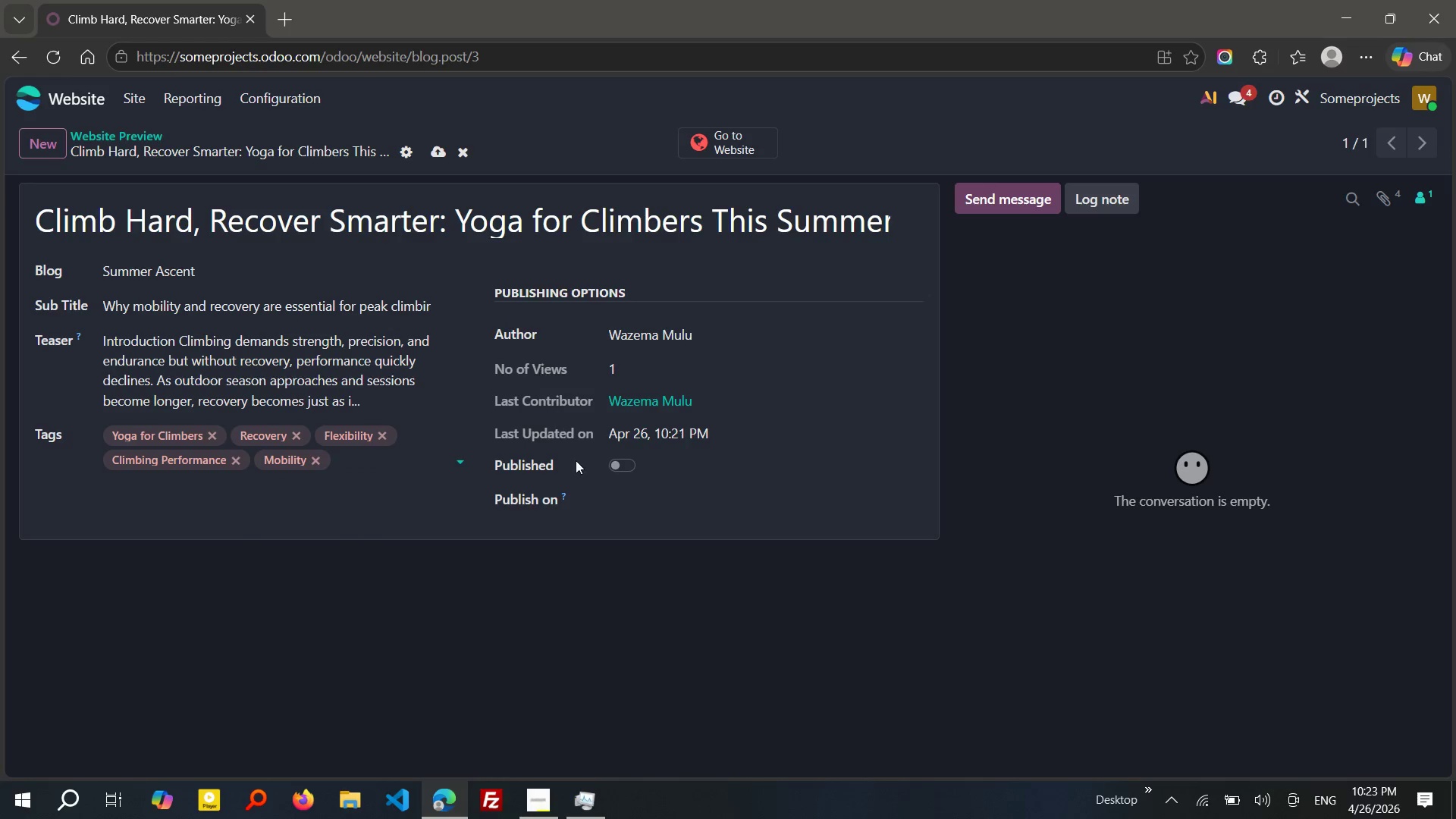 
left_click_drag(start_coordinate=[623, 457], to_coordinate=[623, 470])
 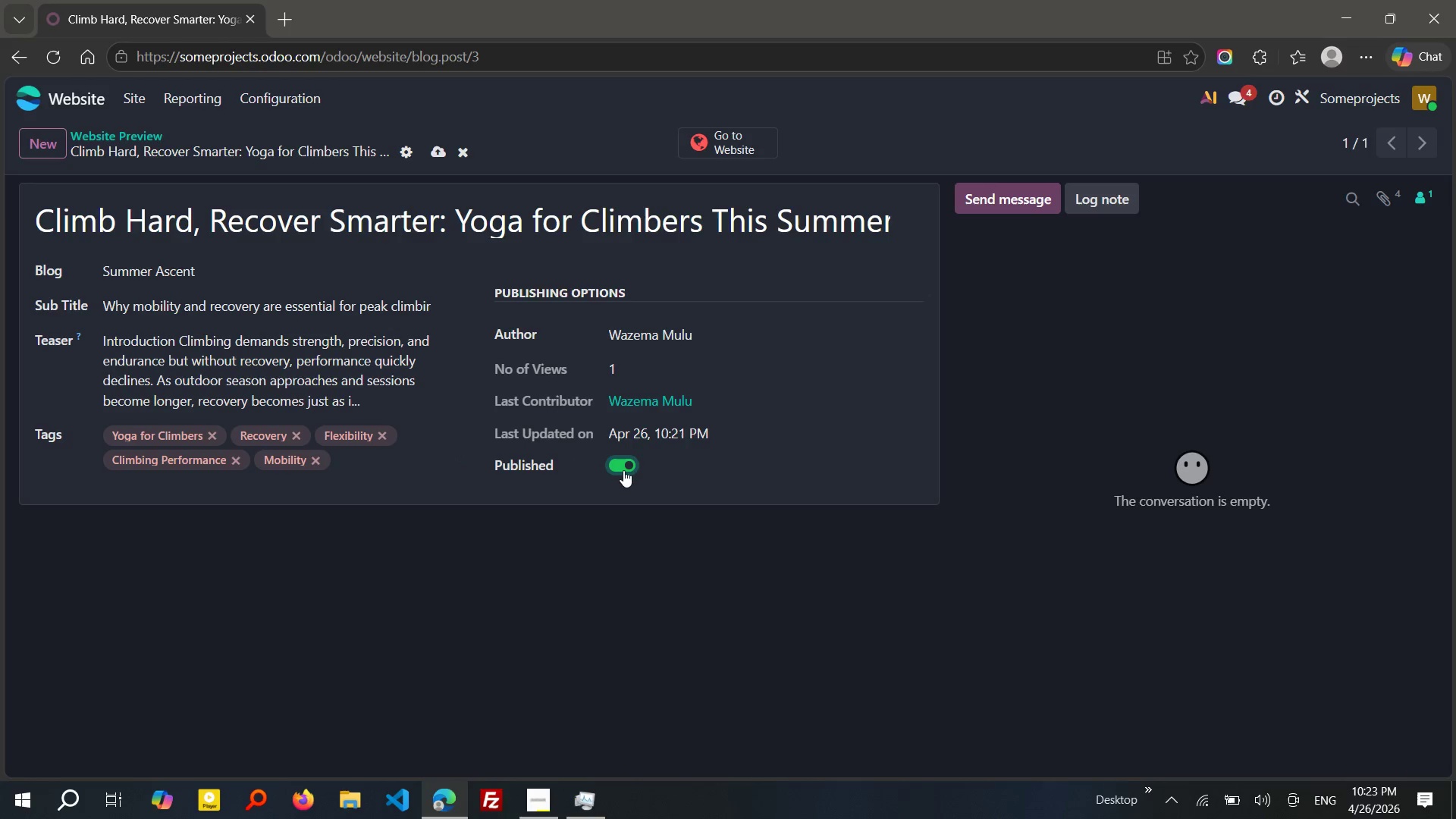 
left_click([623, 470])
 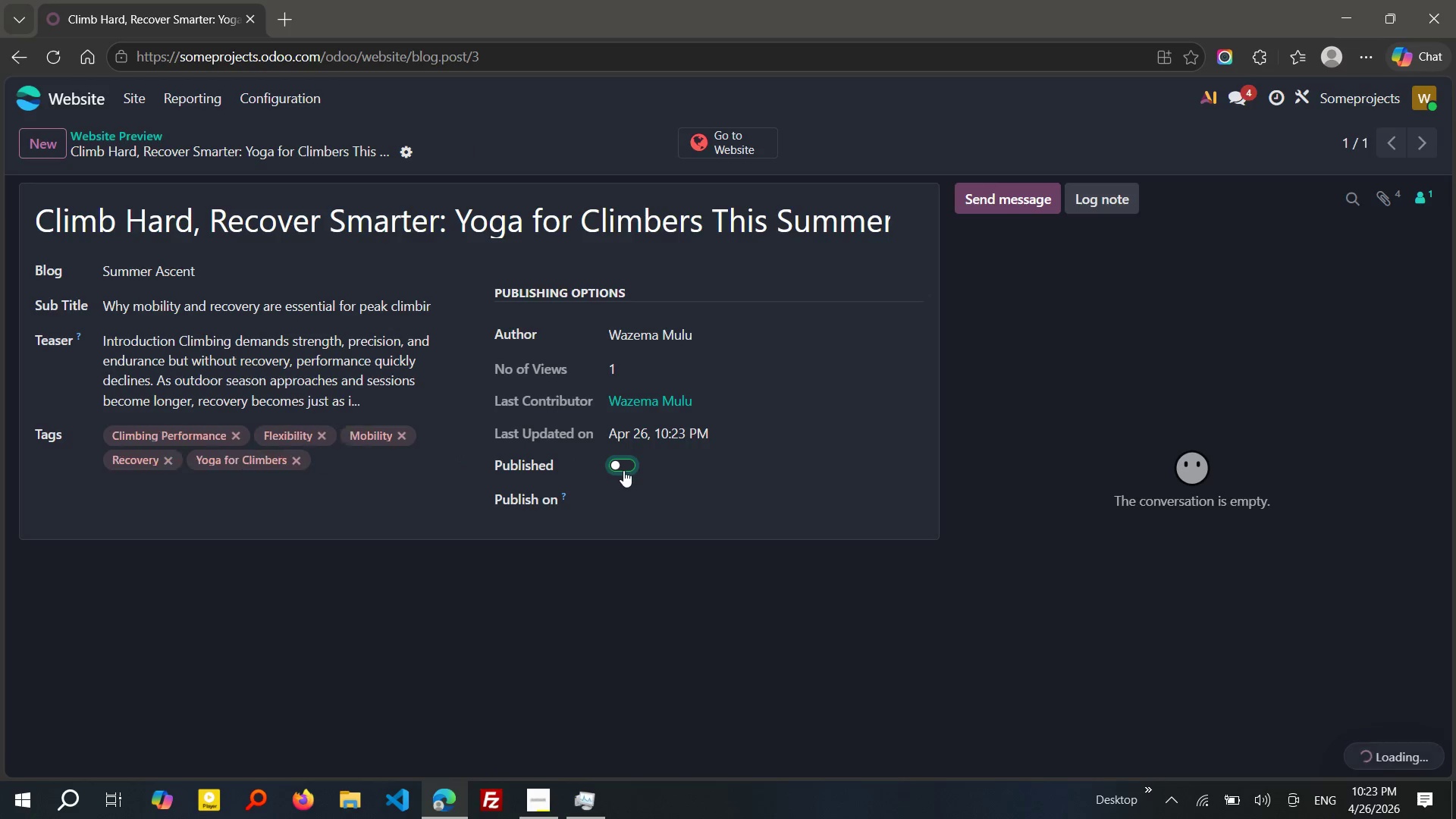 
left_click([623, 470])
 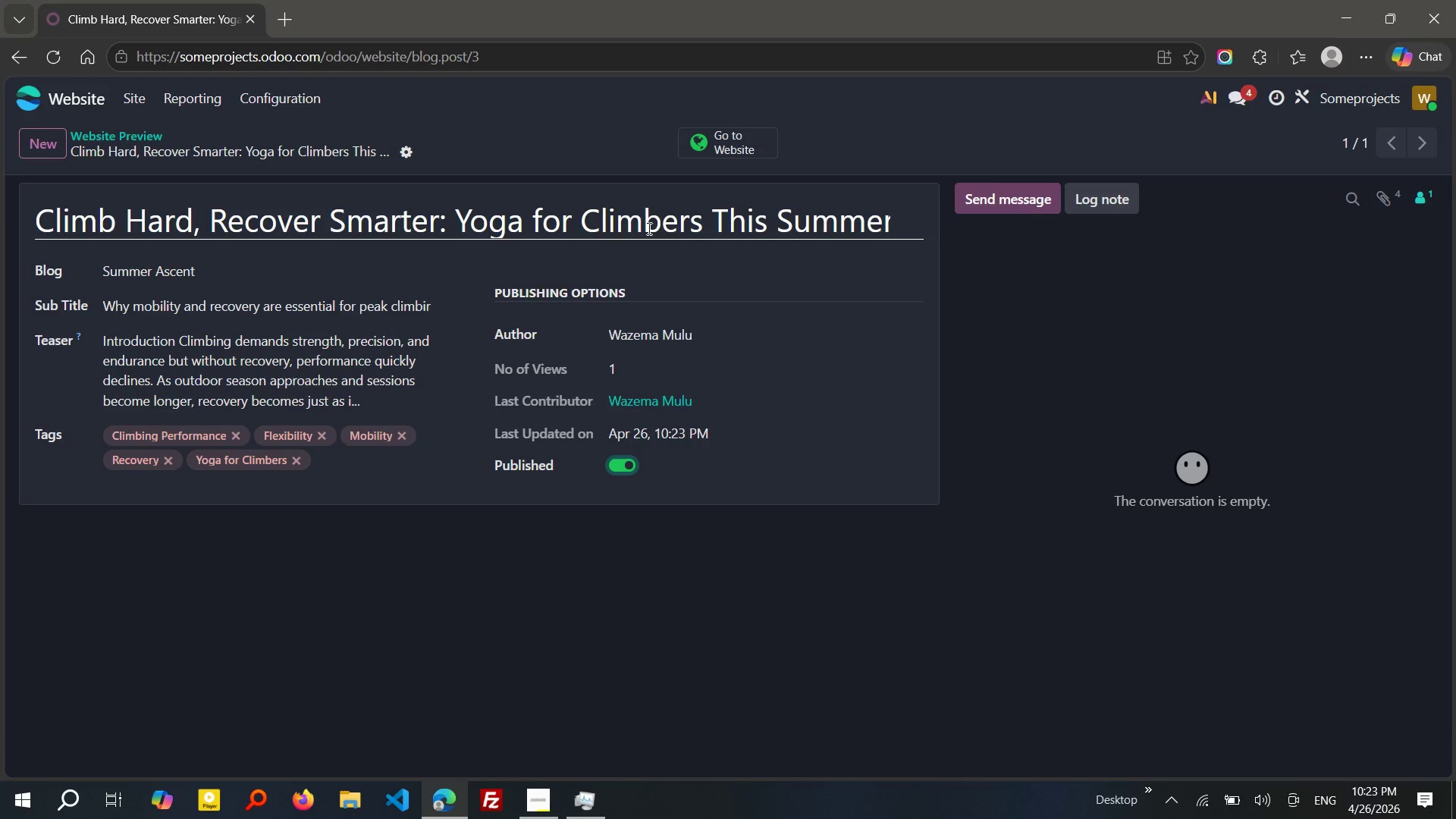 
wait(7.23)
 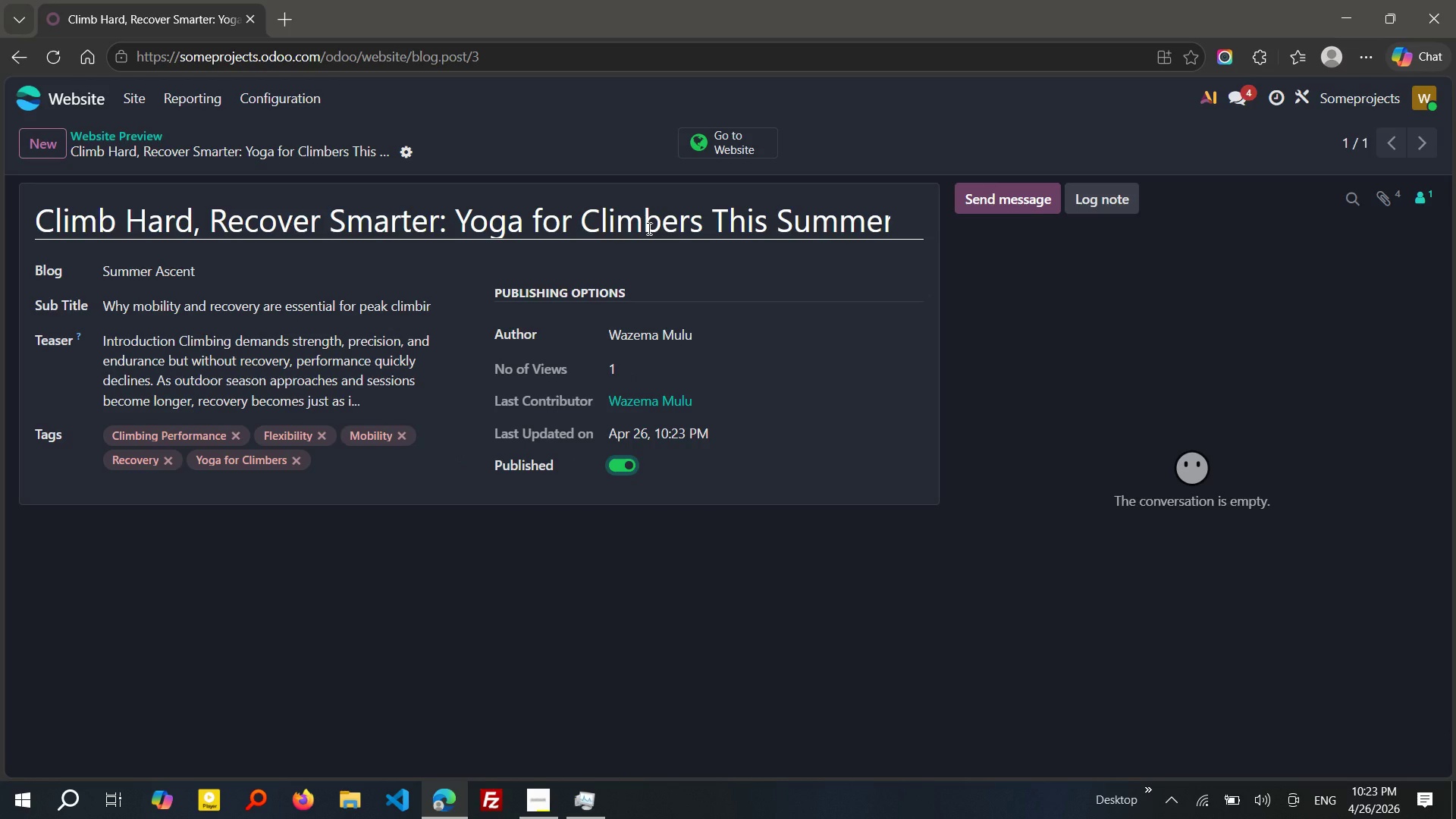 
left_click([726, 144])
 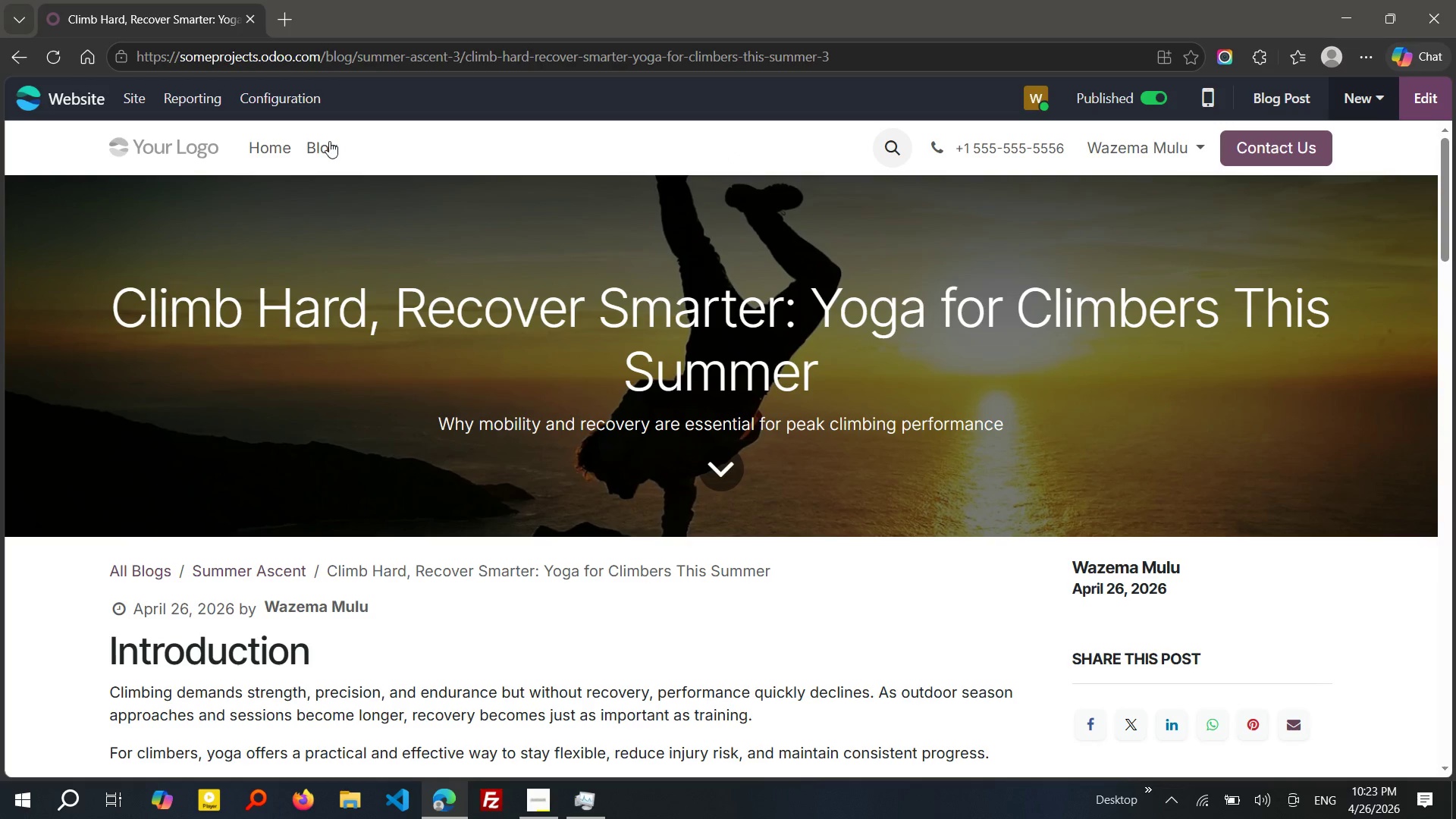 
wait(7.17)
 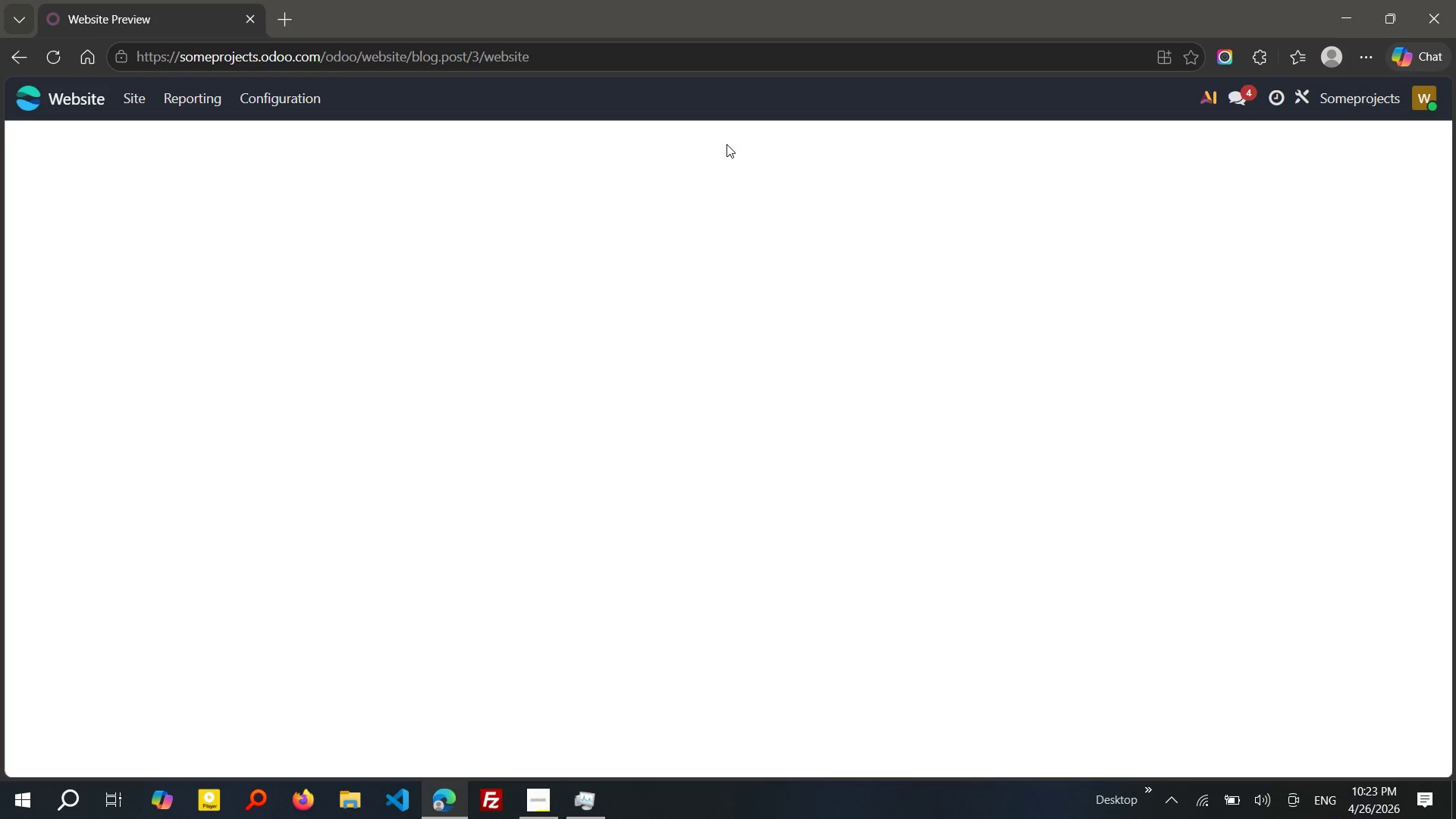 
left_click([131, 94])
 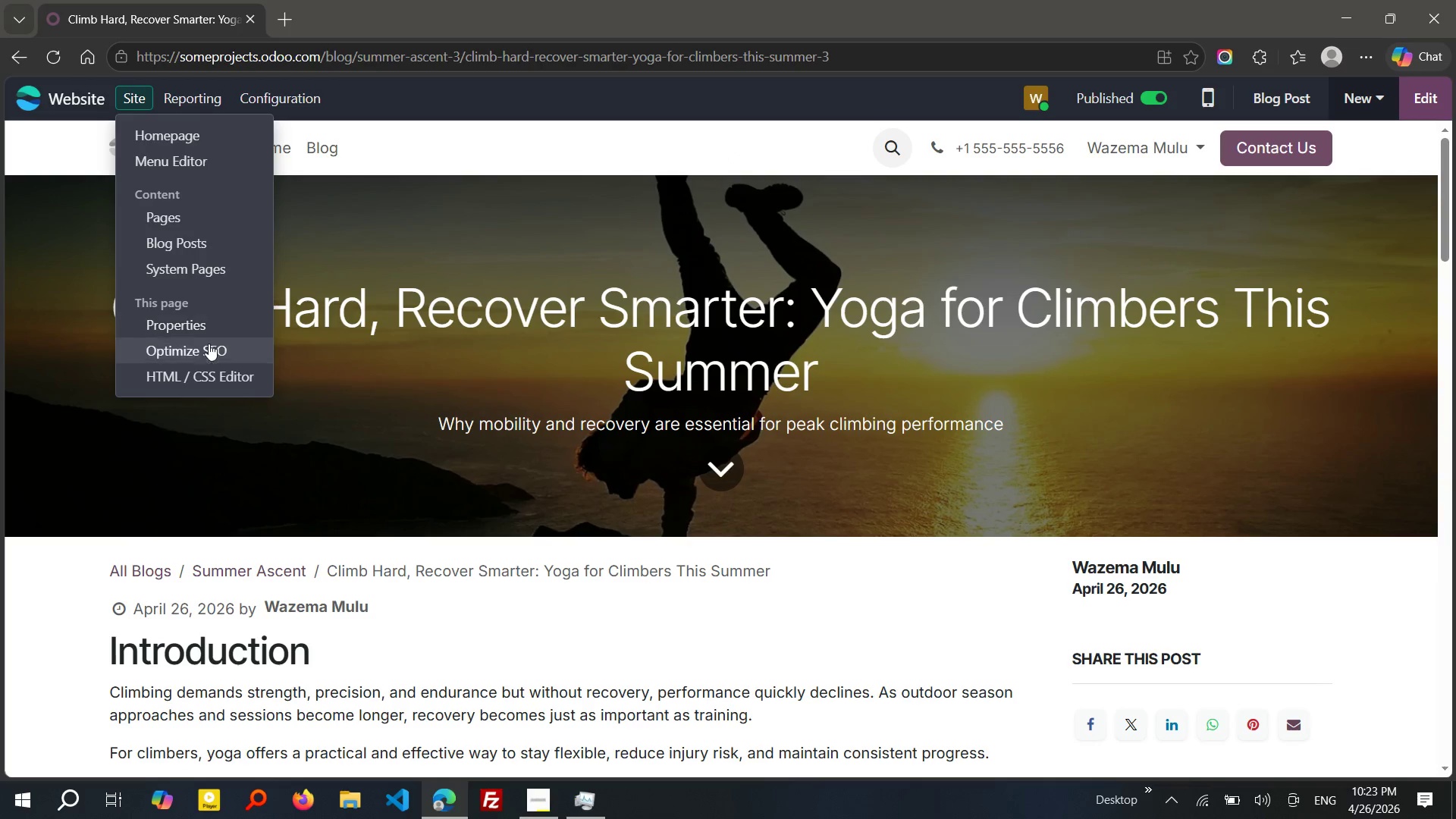 
left_click([209, 351])
 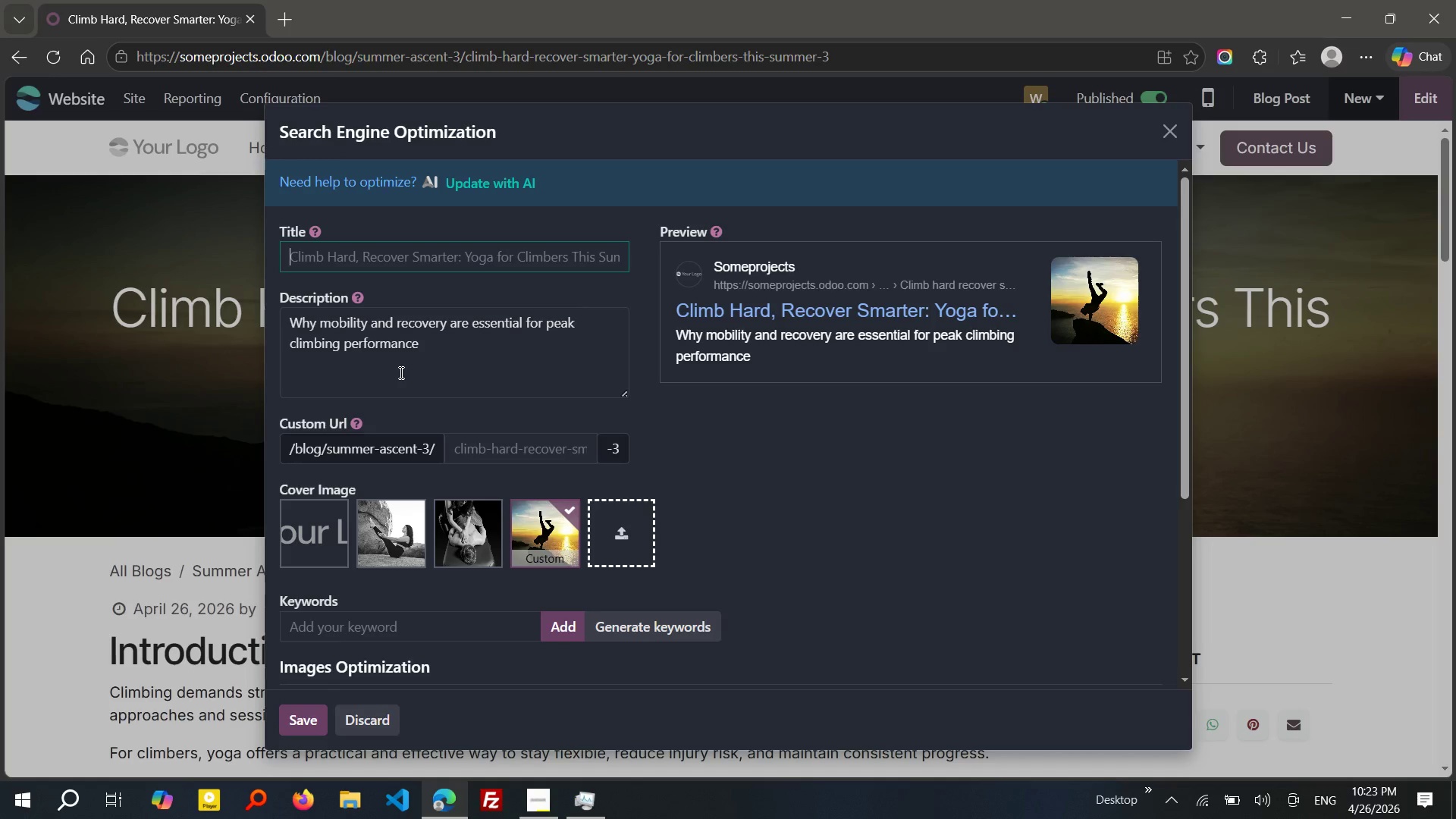 
wait(19.34)
 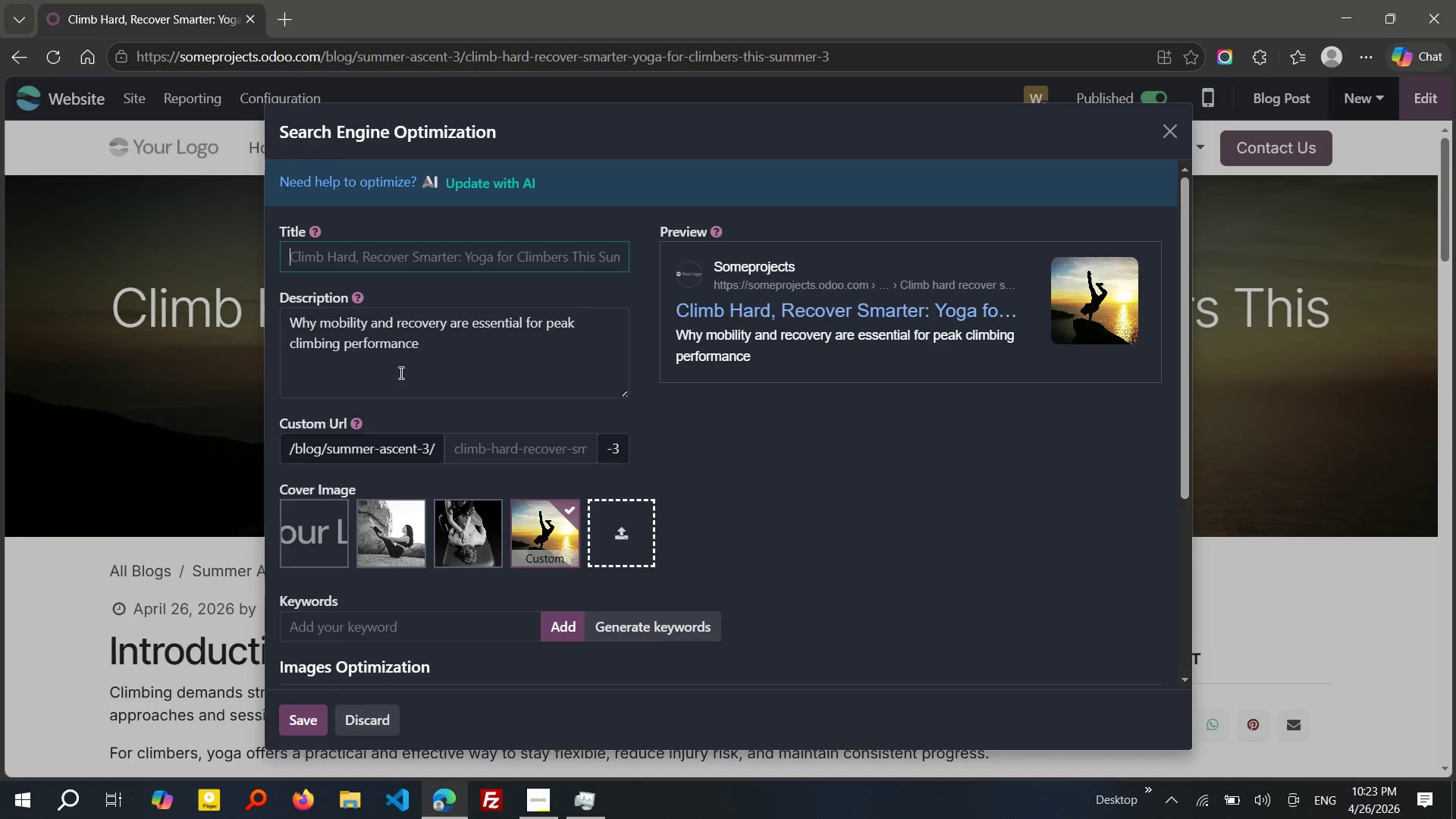 
type(Yoga for Climbrs)
 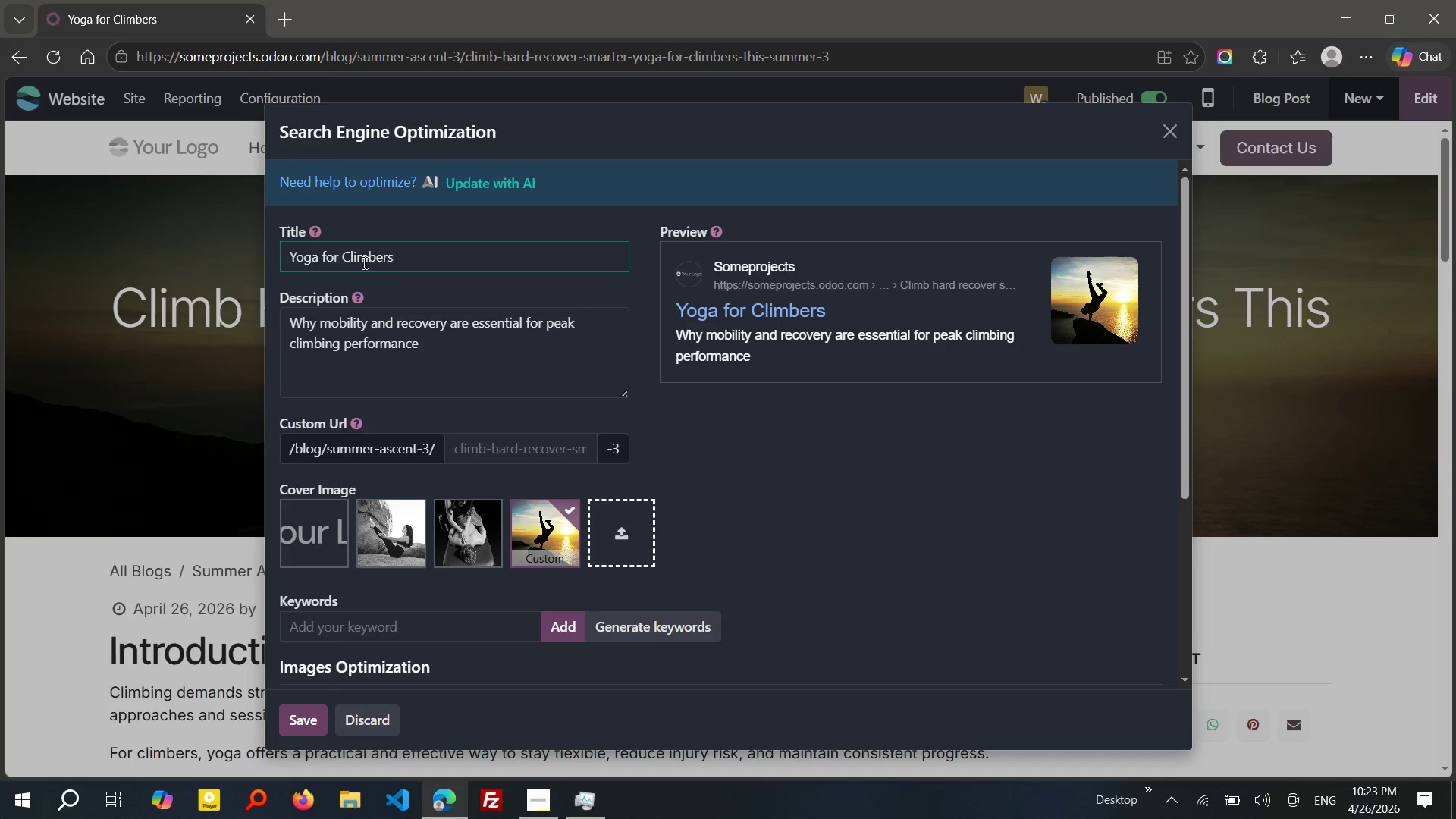 
hold_key(key=E, duration=0.31)
 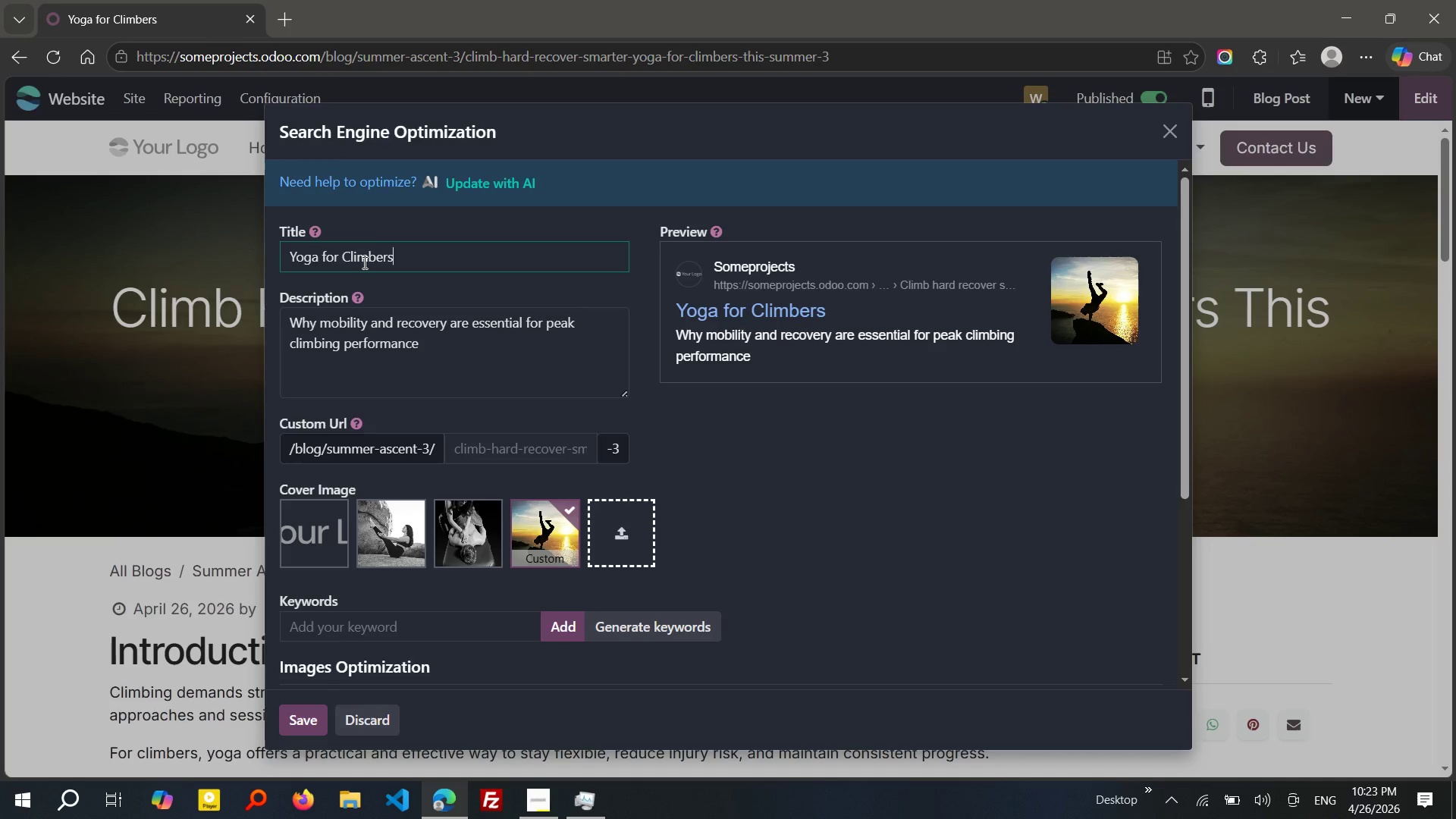 
type(: recovery & flexibility guide)
key(Tab)
type(aIMPROve C)
key(Backspace)
type(Climbing perform)
key(Tab)
type( withy)
key(Backspace)
type( yoga revocer)
key(Backspace)
key(Backspace)
key(Backspace)
key(Backspace)
key(Backspace)
type(covery routins. INCRE)
key(Tab)
type( flexi)
 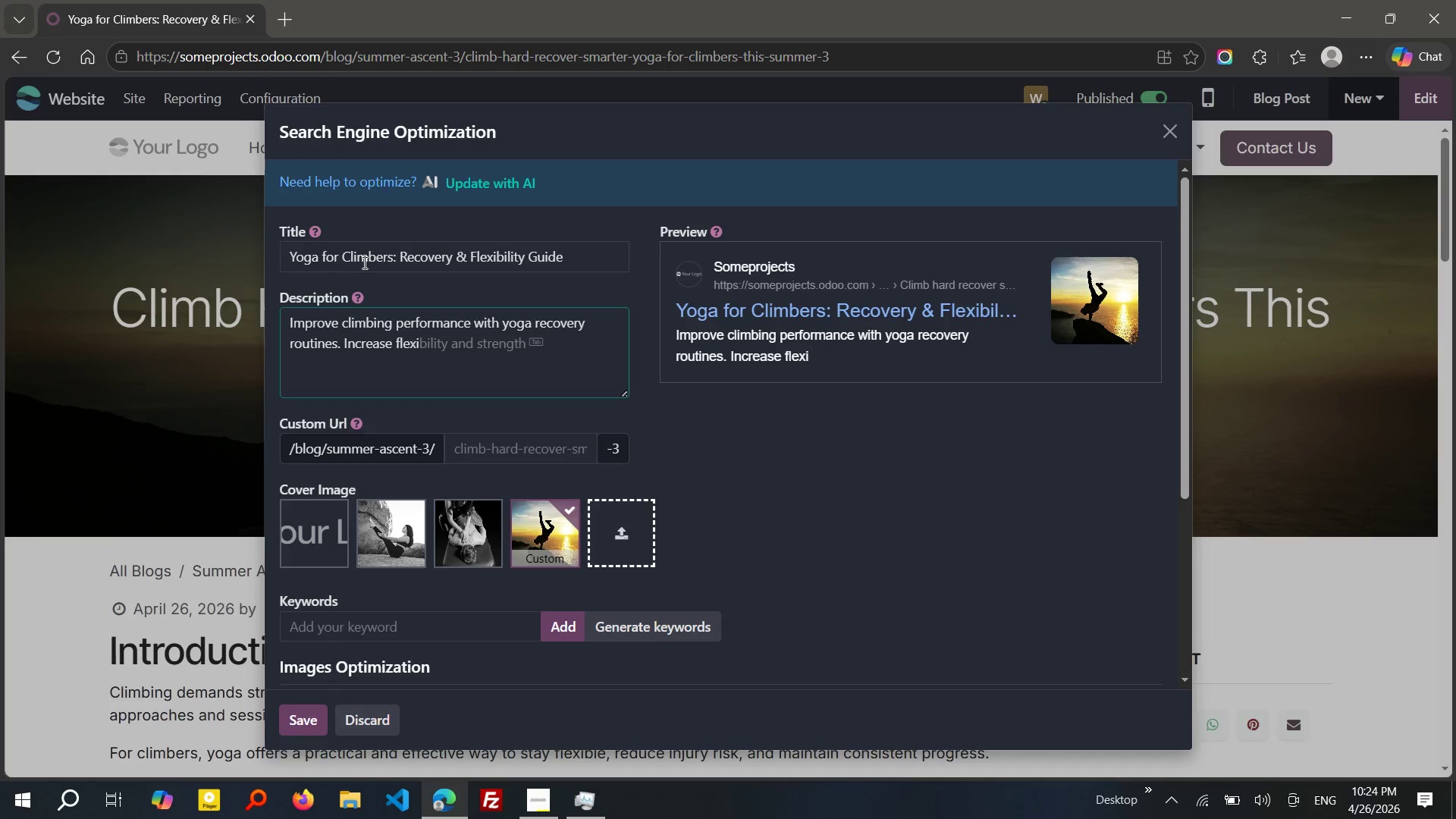 
 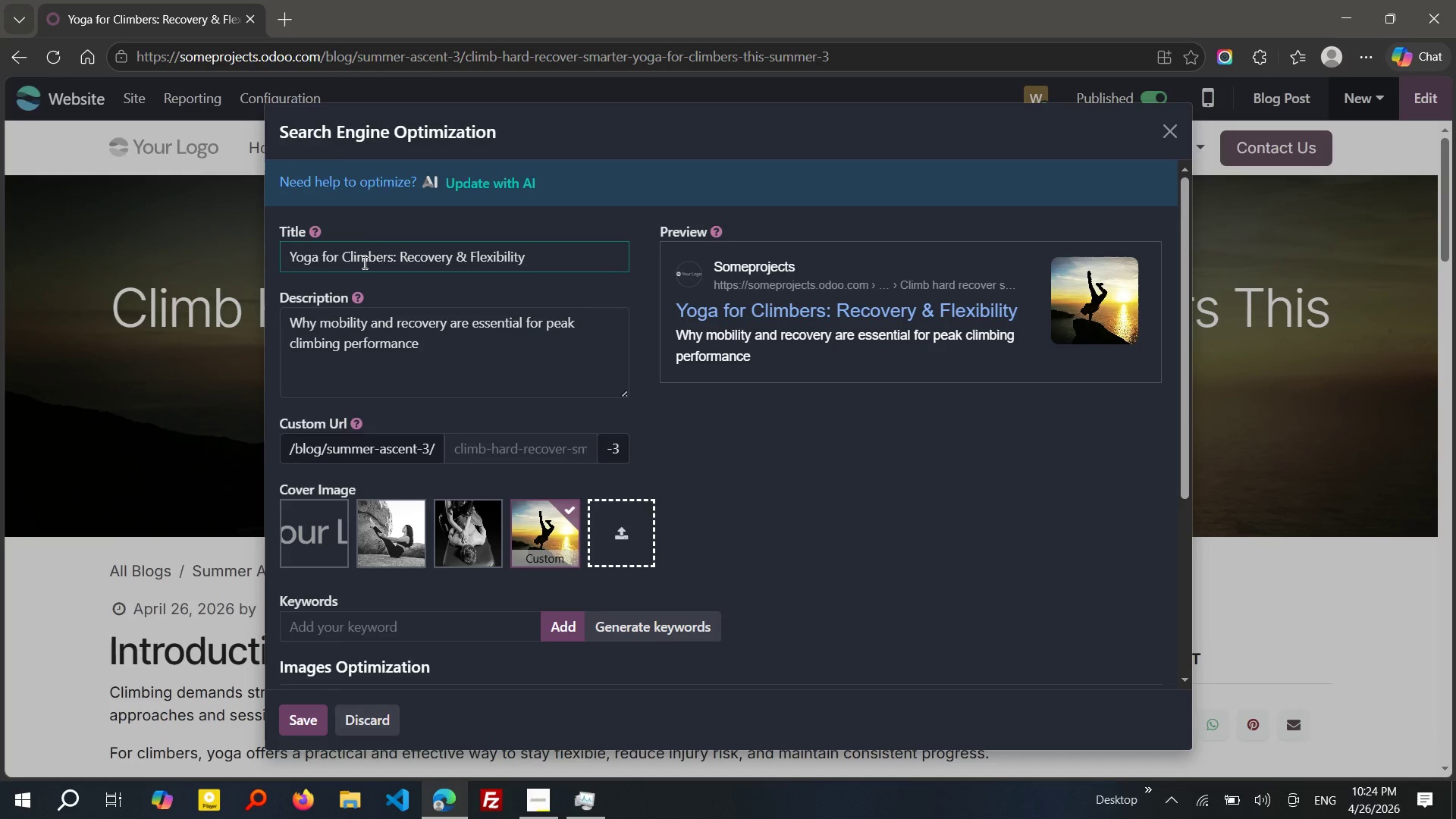 
hold_key(key=ControlLeft, duration=0.38)
 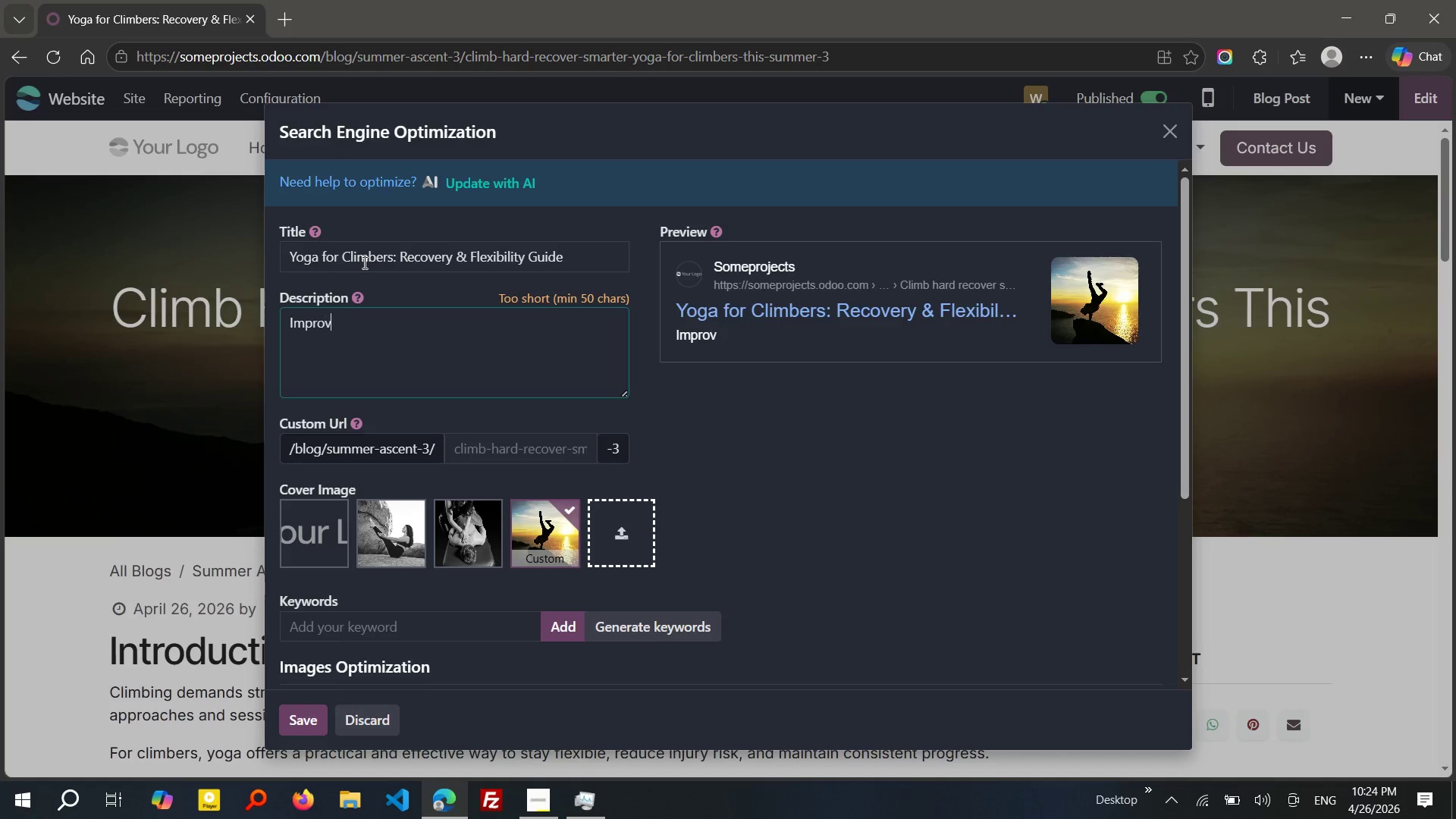 
key(Tab)
key(Backspace)
key(Backspace)
key(Backspace)
key(Backspace)
key(Backspace)
key(Backspace)
key(Backspace)
key(Backspace)
type(reduce injury risk wit )
key(Backspace)
type(h iron-)
key(Backspace)
type( 7 U)
key(Backspace)
type(Ivy.)
 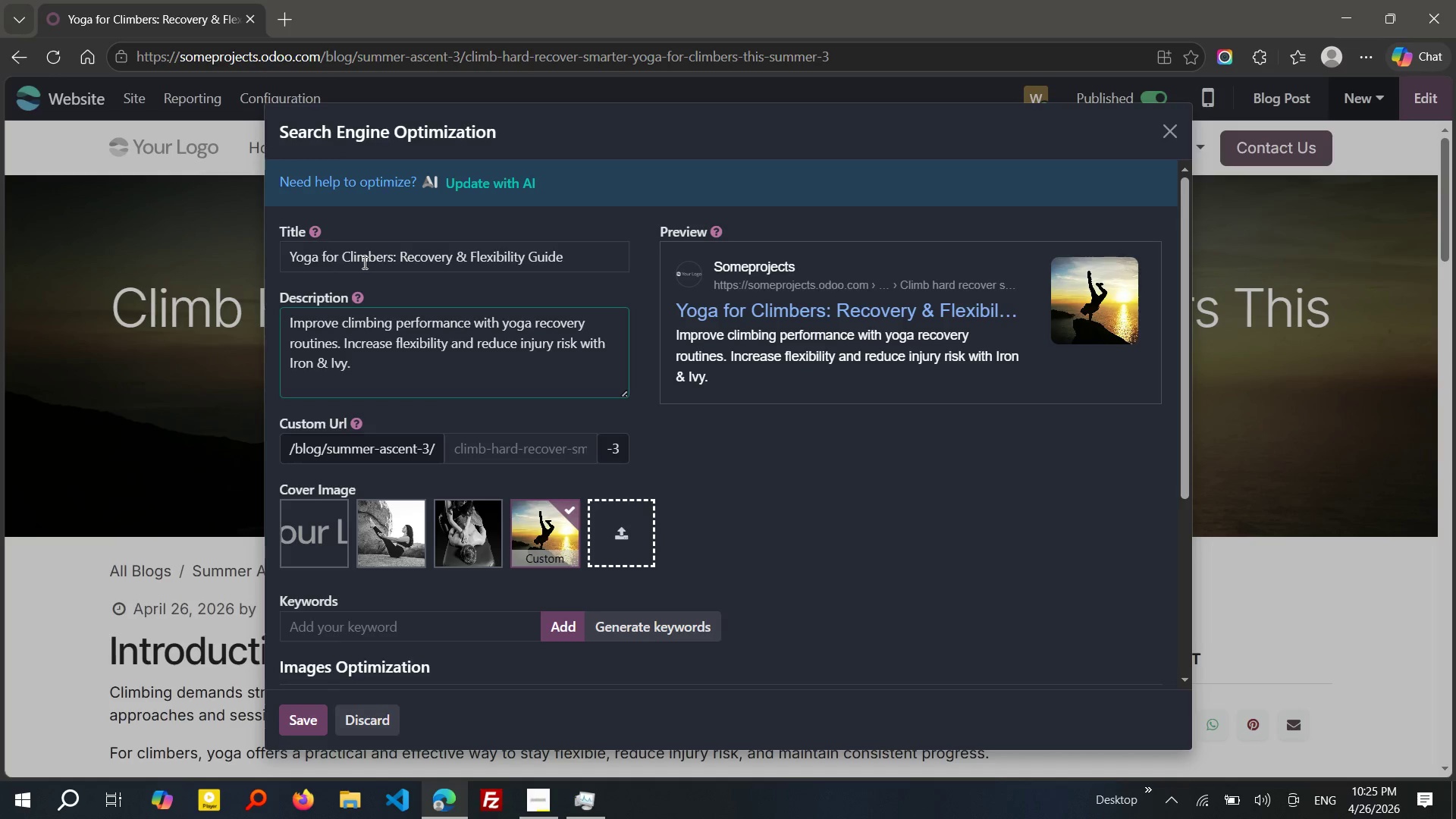 
left_click([484, 447])
 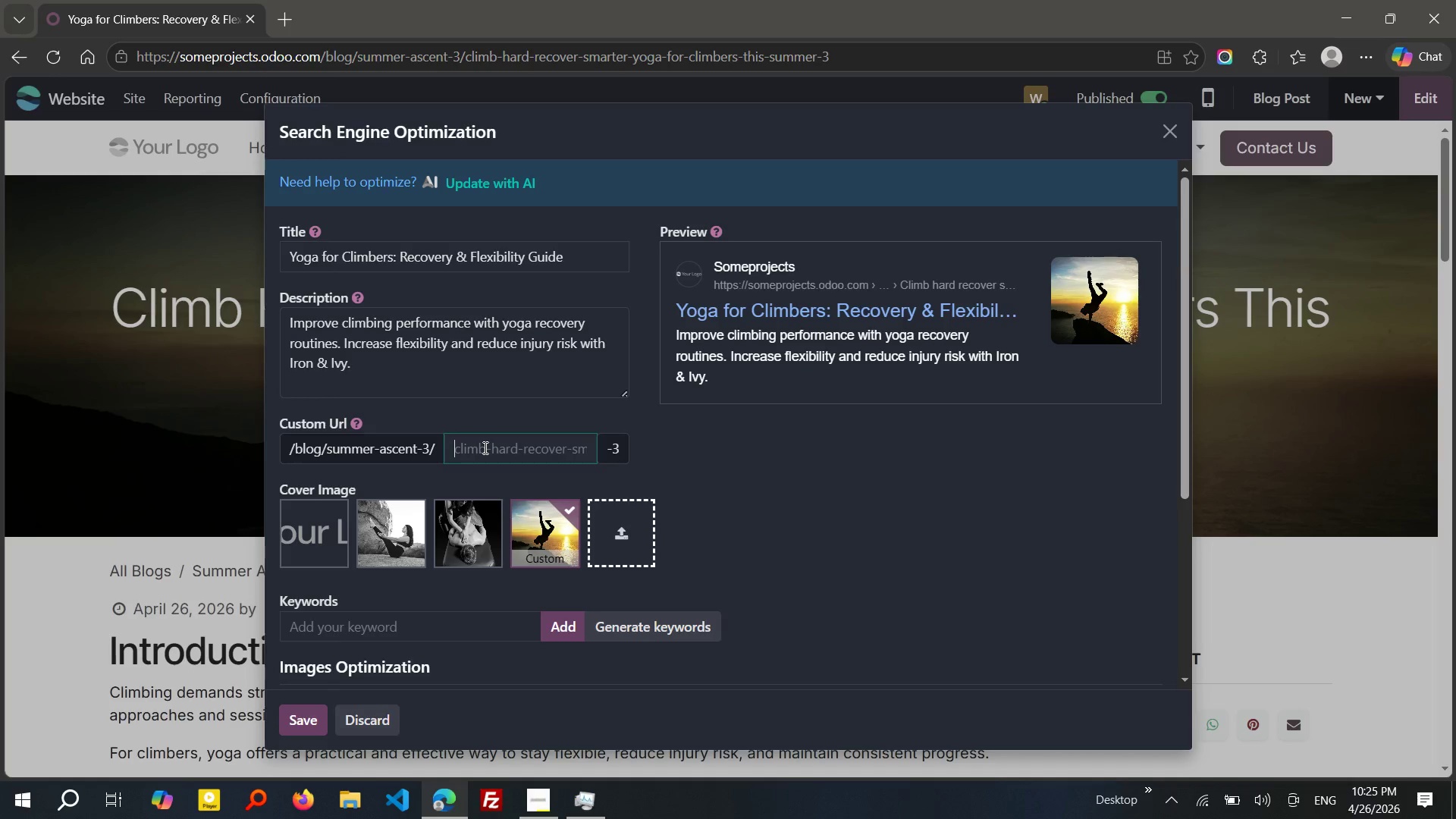 
type(yoga-for-climbers-recovery)
 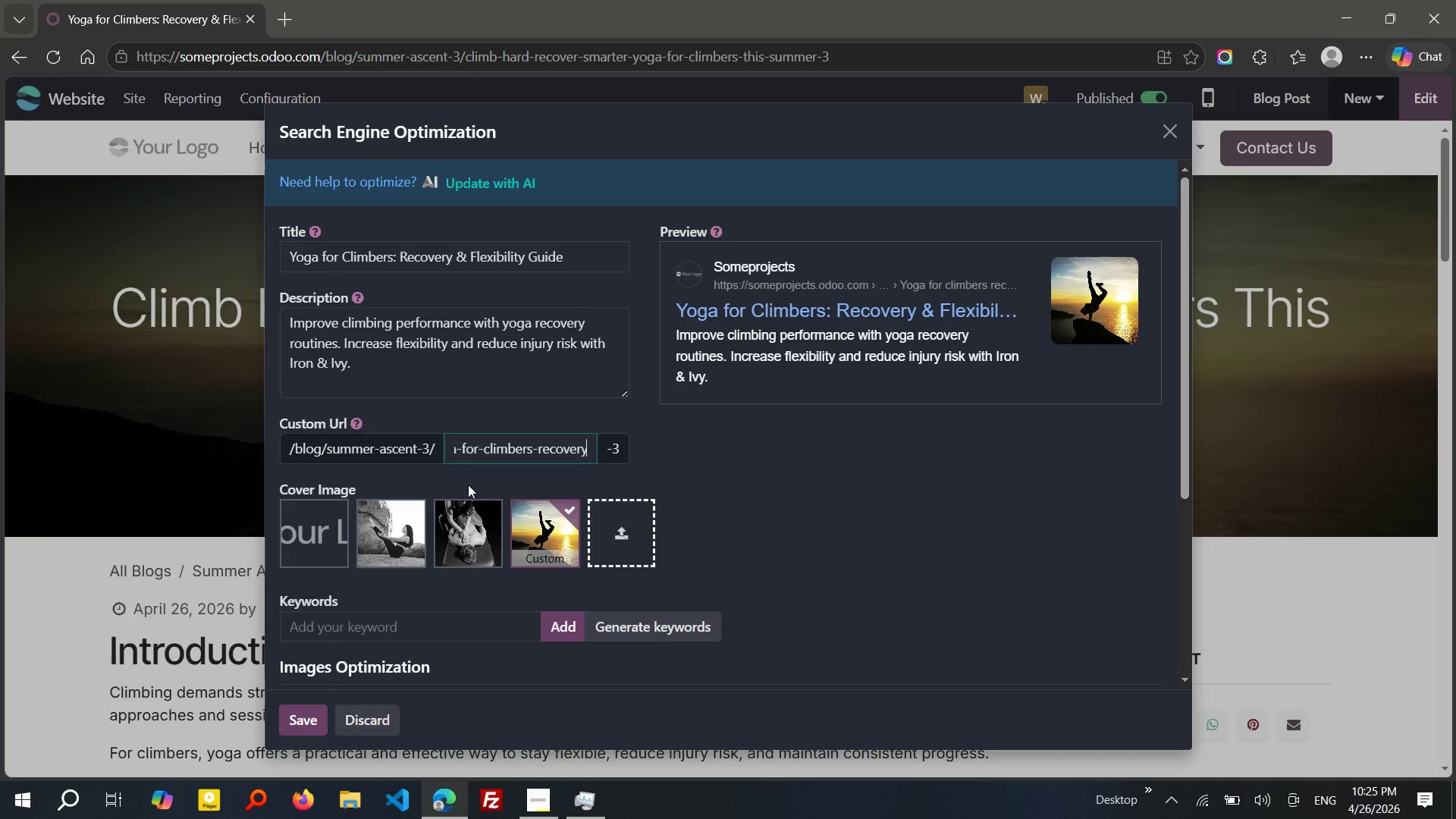 
mouse_move([430, 612])
 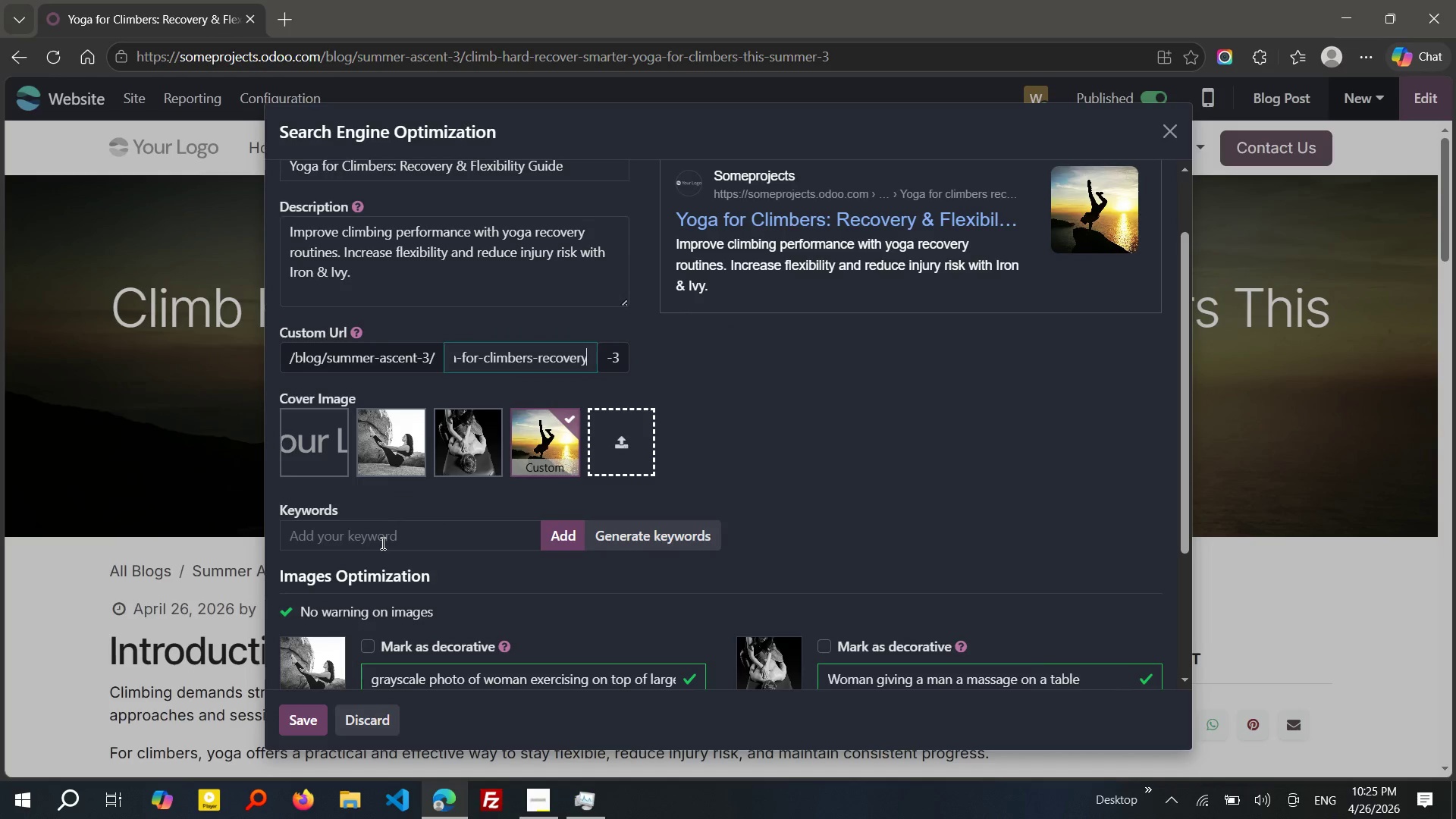 
left_click([381, 543])
 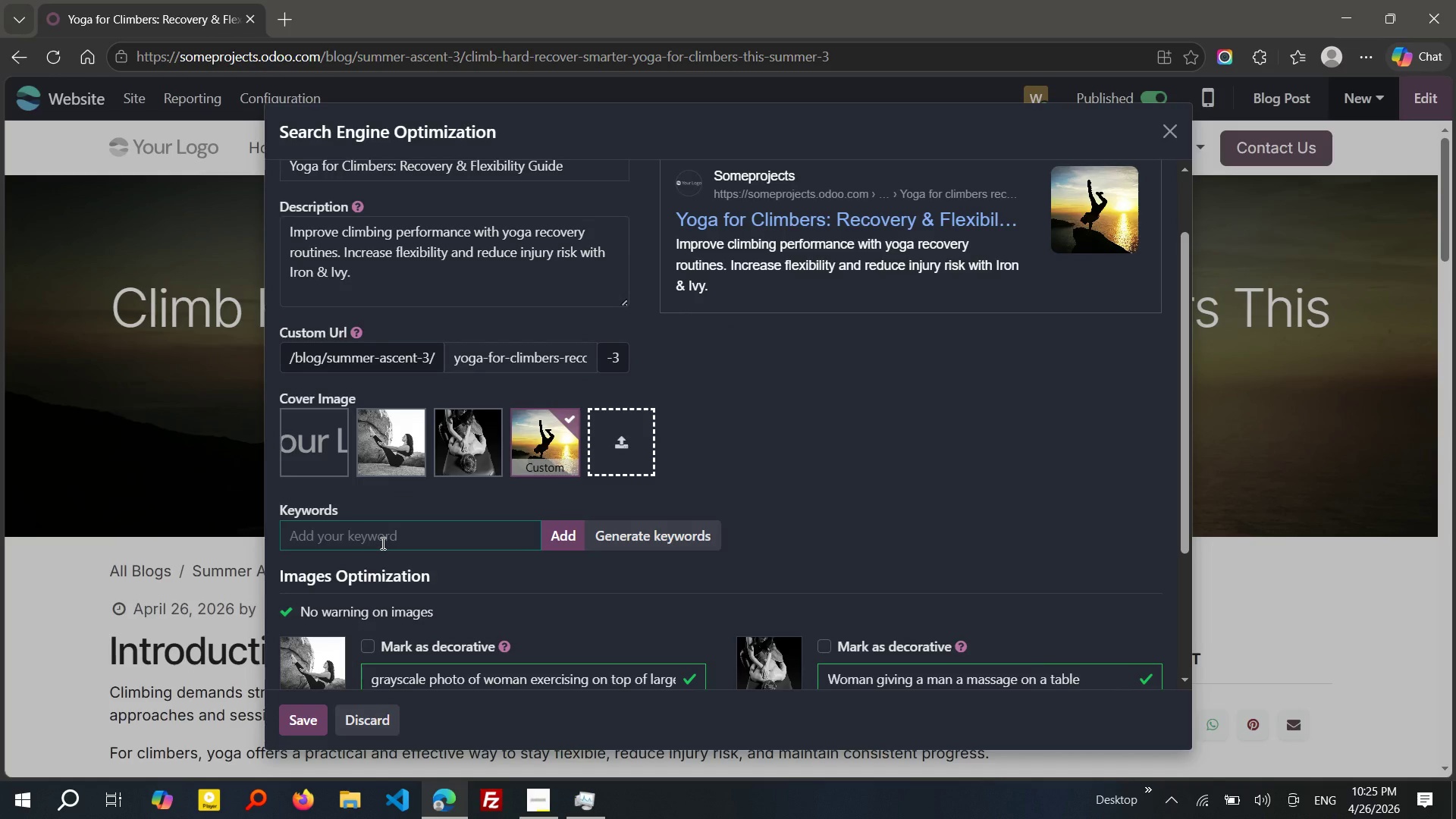 
wait(6.56)
 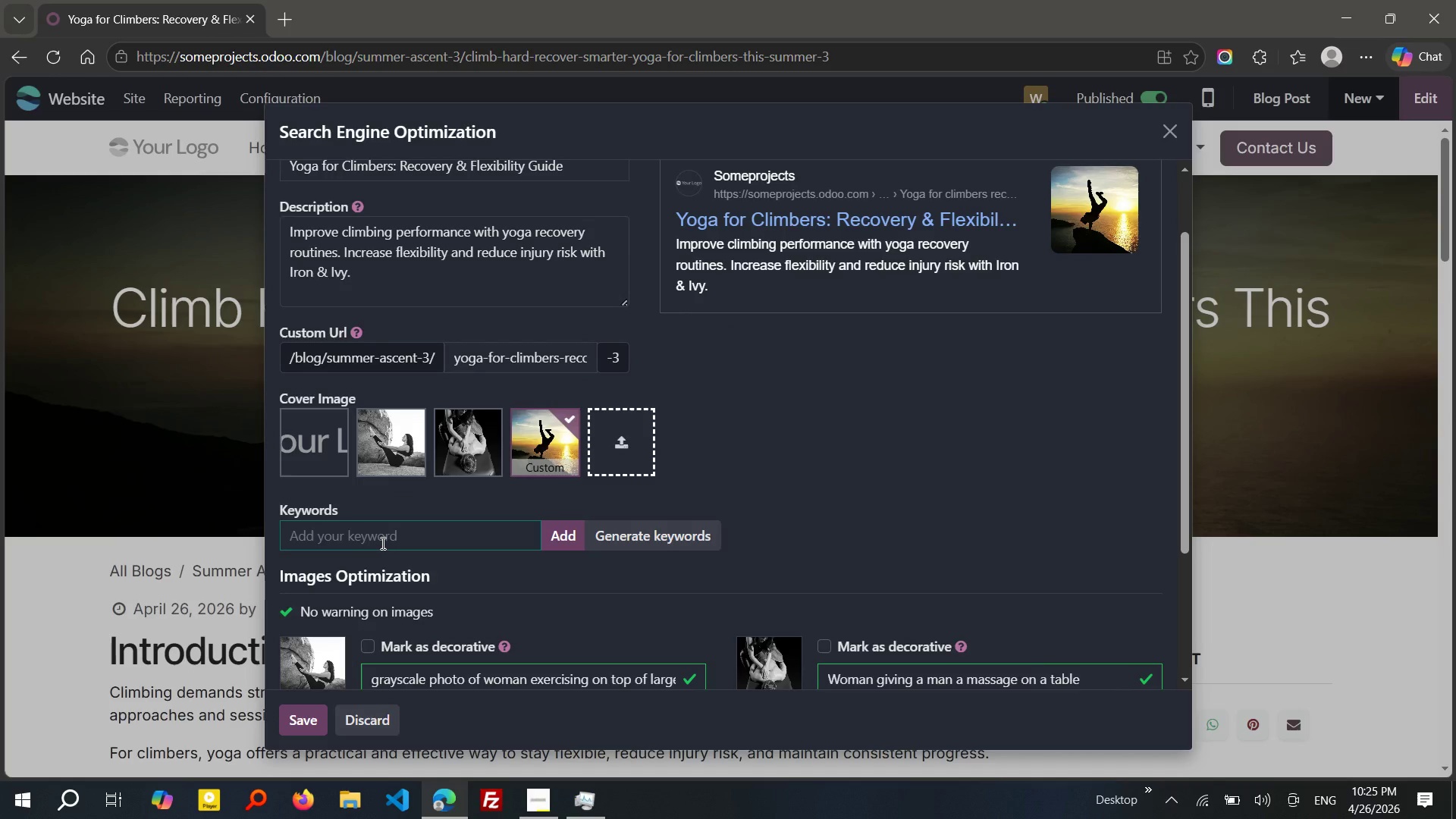 
type(yoga for climbers)
 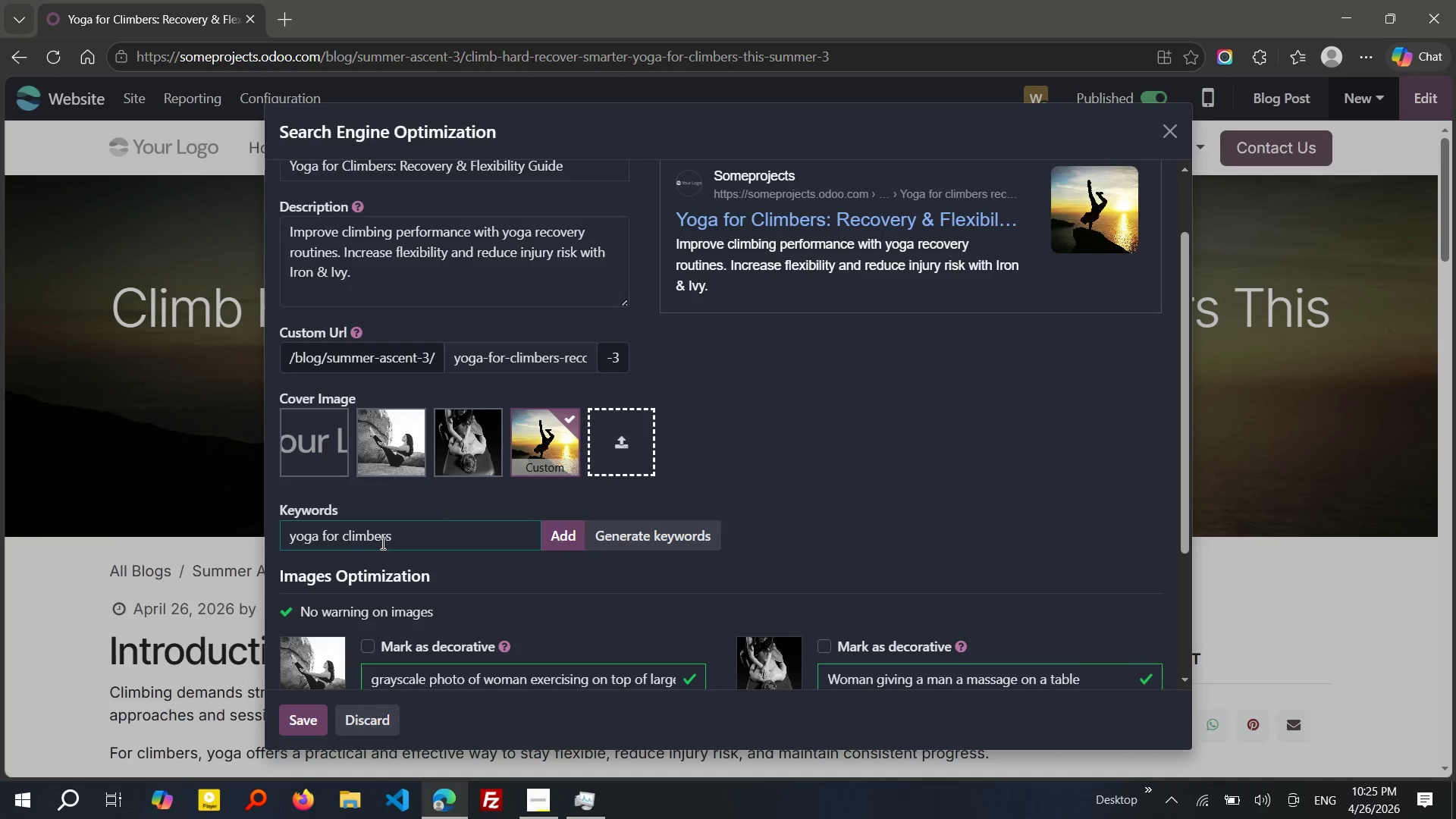 
key(Enter)
 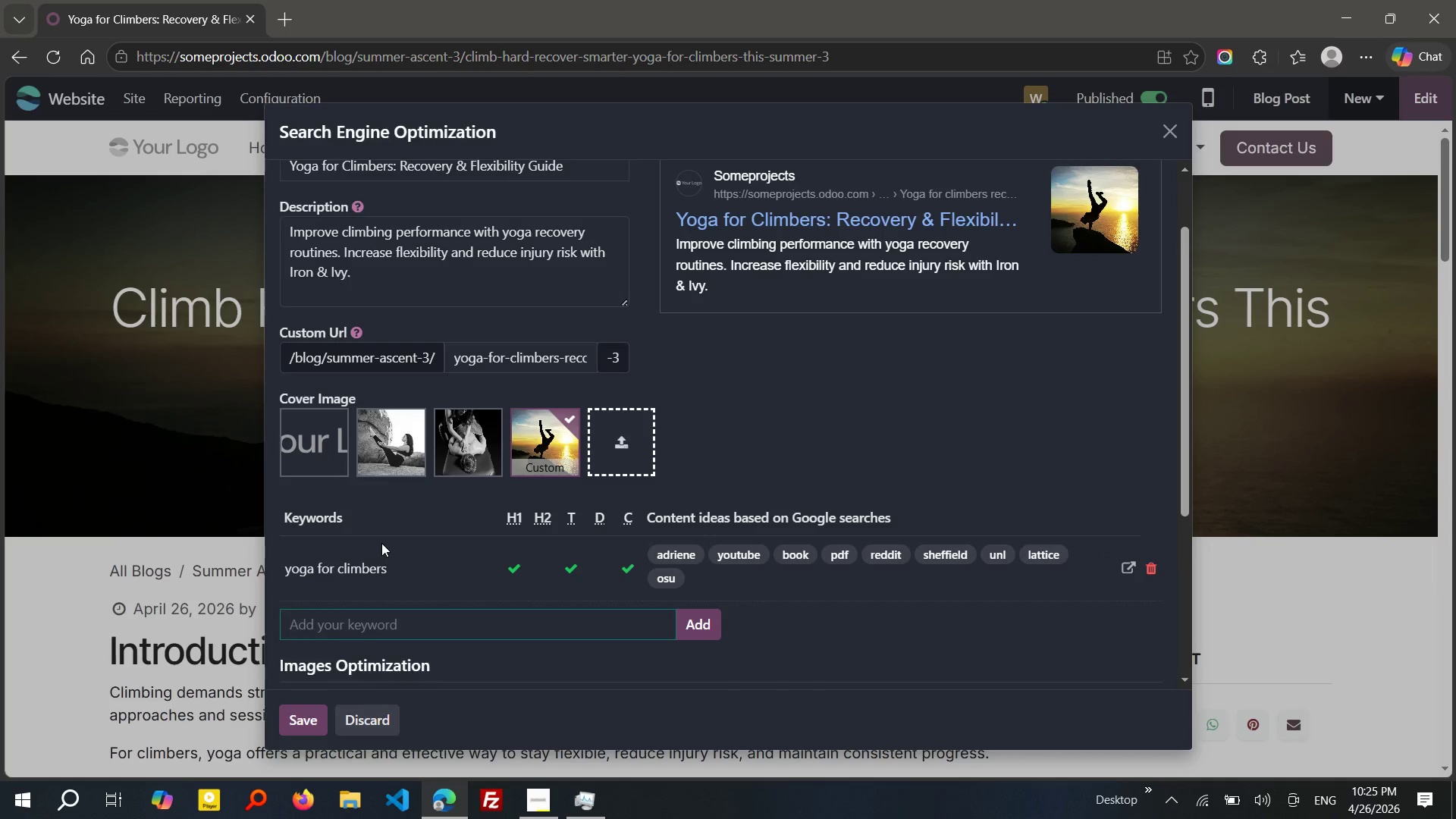 
wait(5.47)
 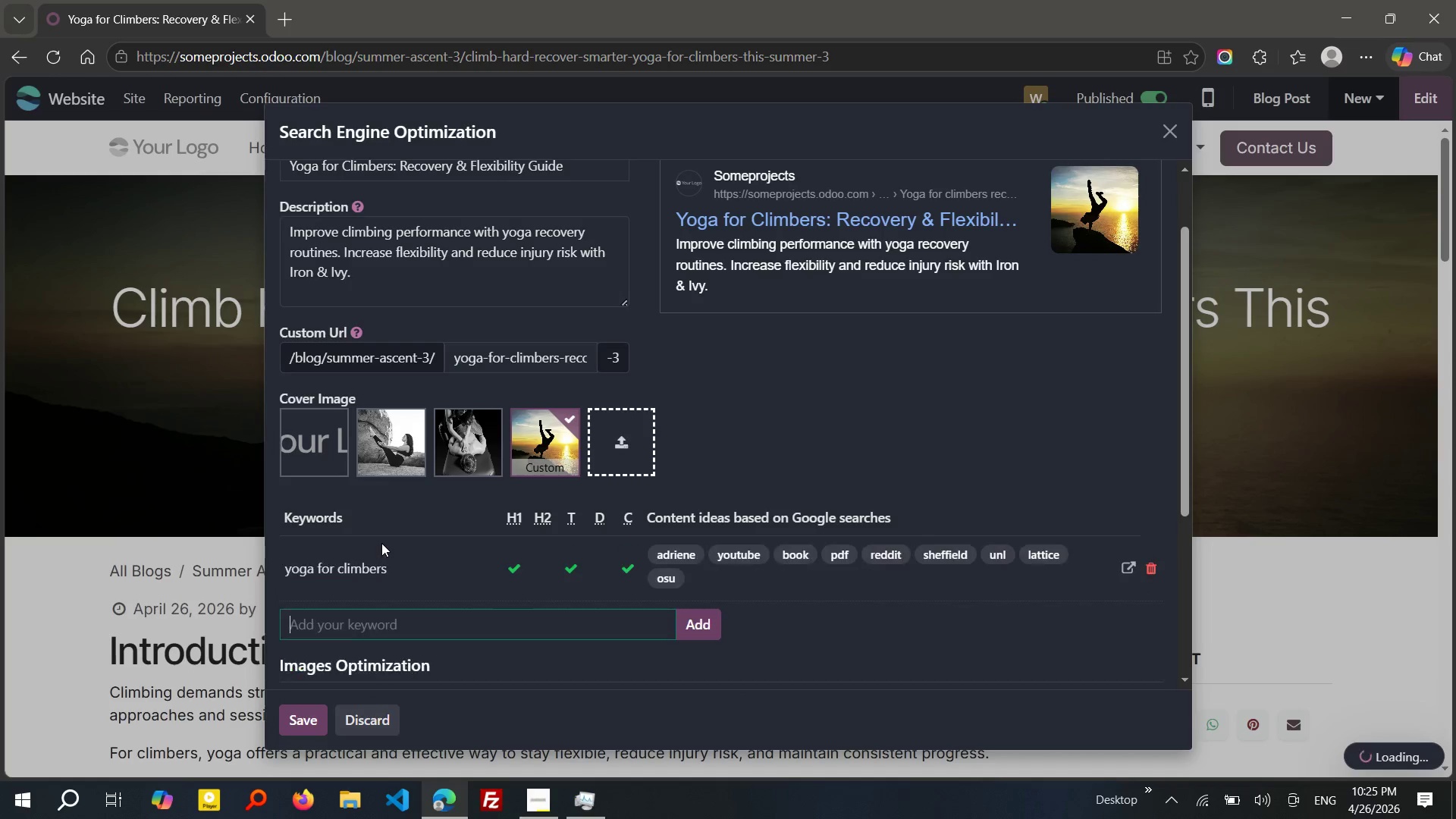 
type(climbing f)
key(Backspace)
type(ra)
key(Backspace)
type(ecovery)
 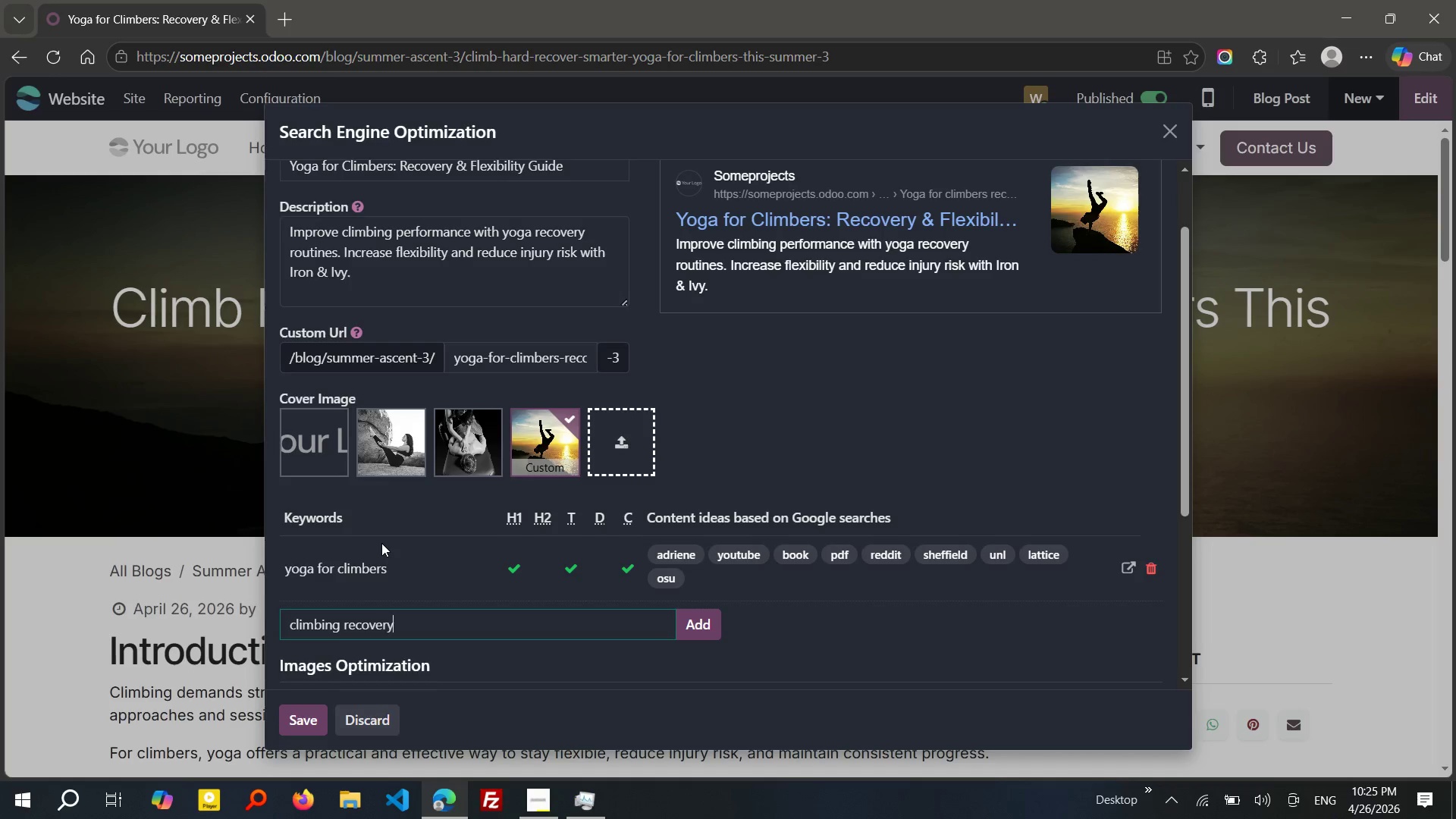 
key(Enter)
 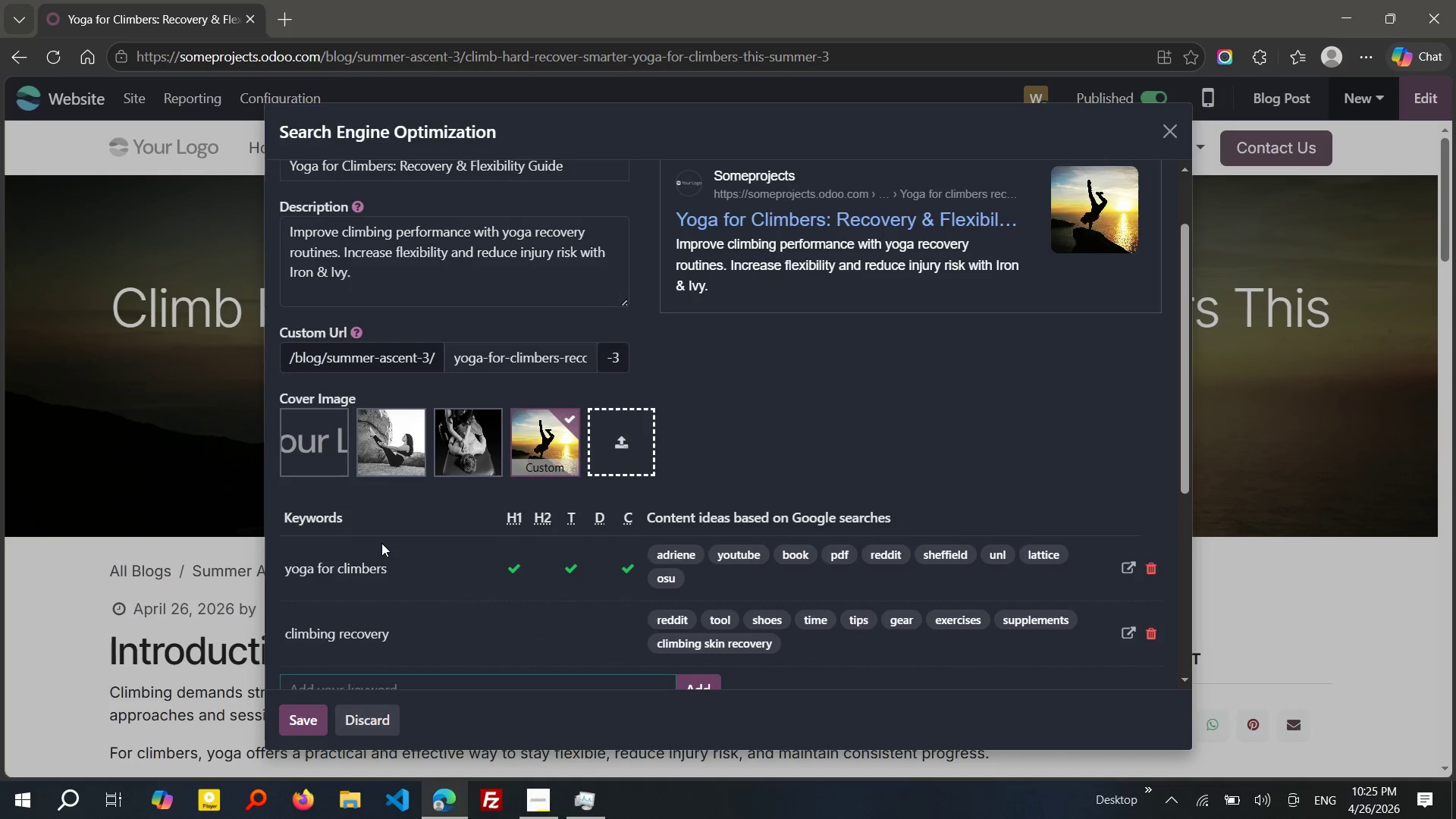 
type(flexibility training)
 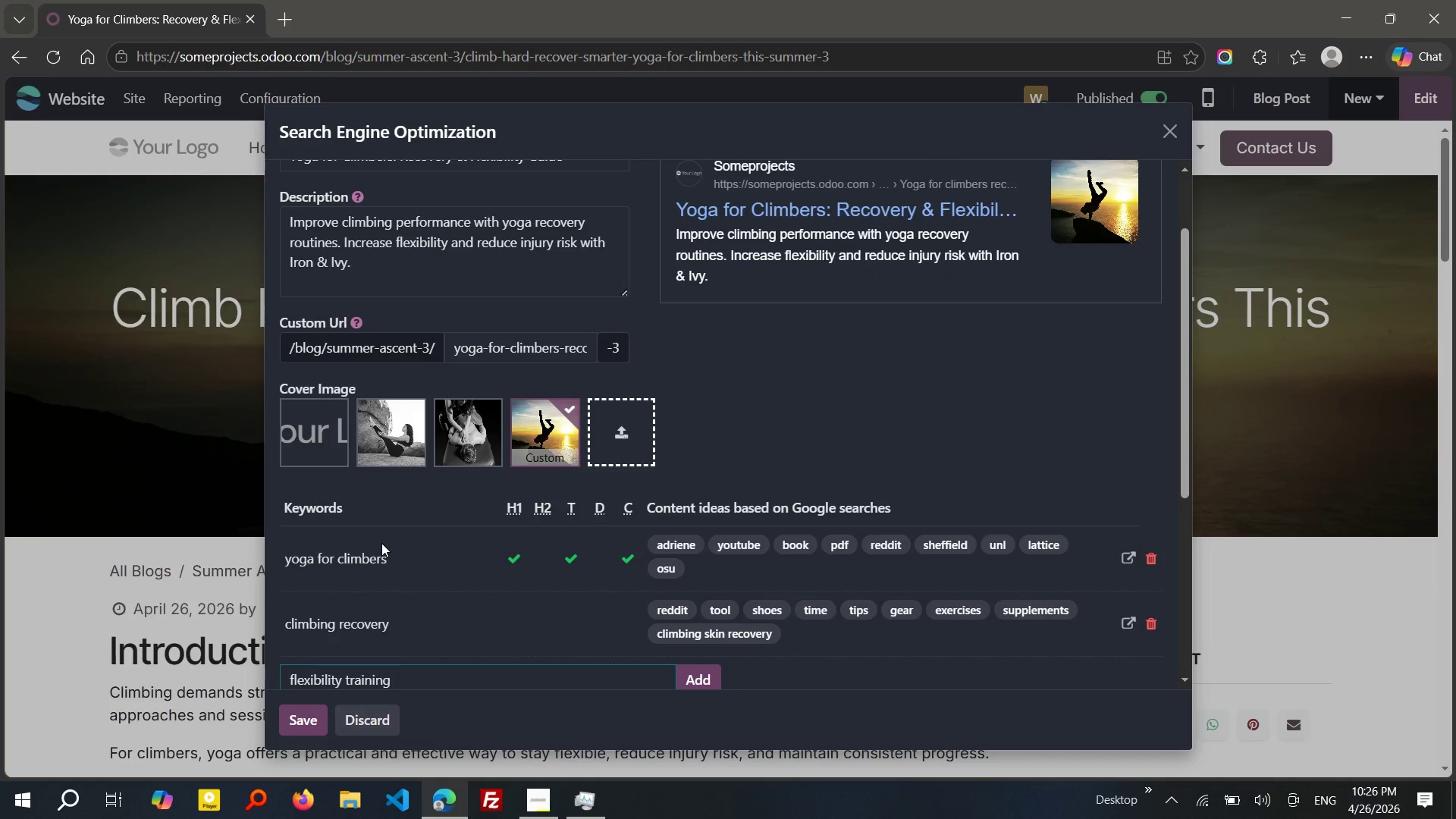 
key(Enter)
 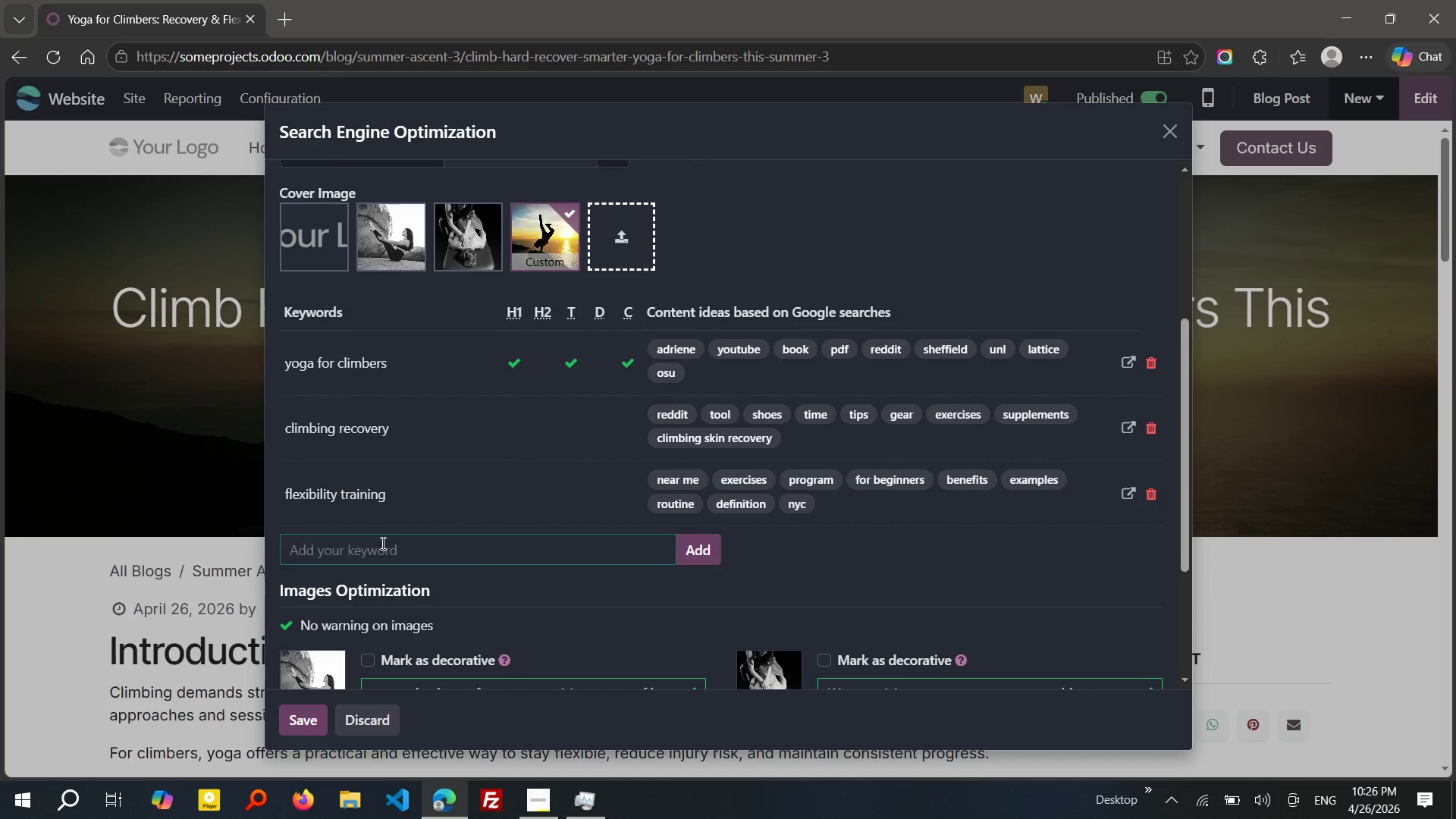 
wait(7.88)
 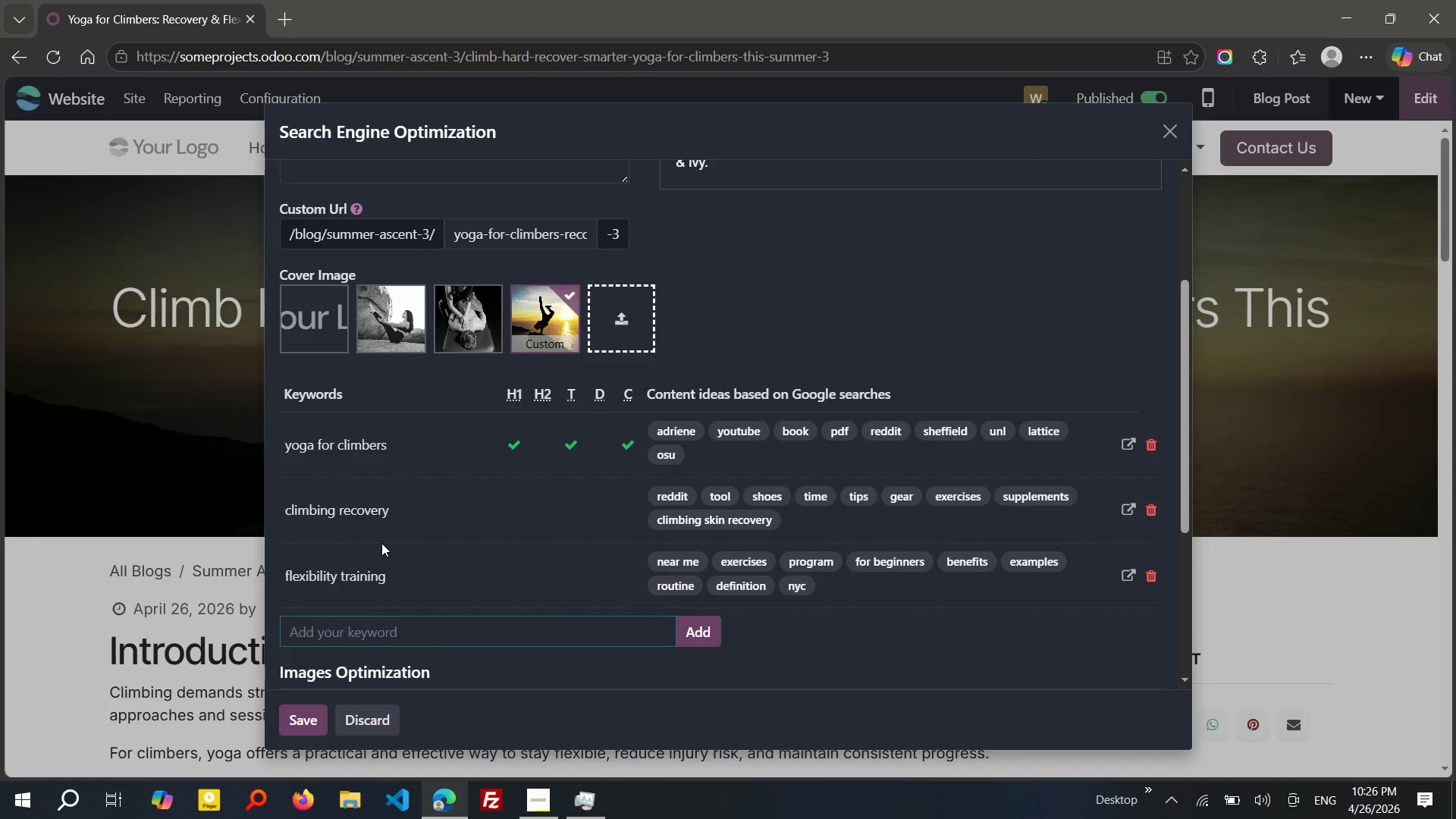 
type(climbing mobility)
 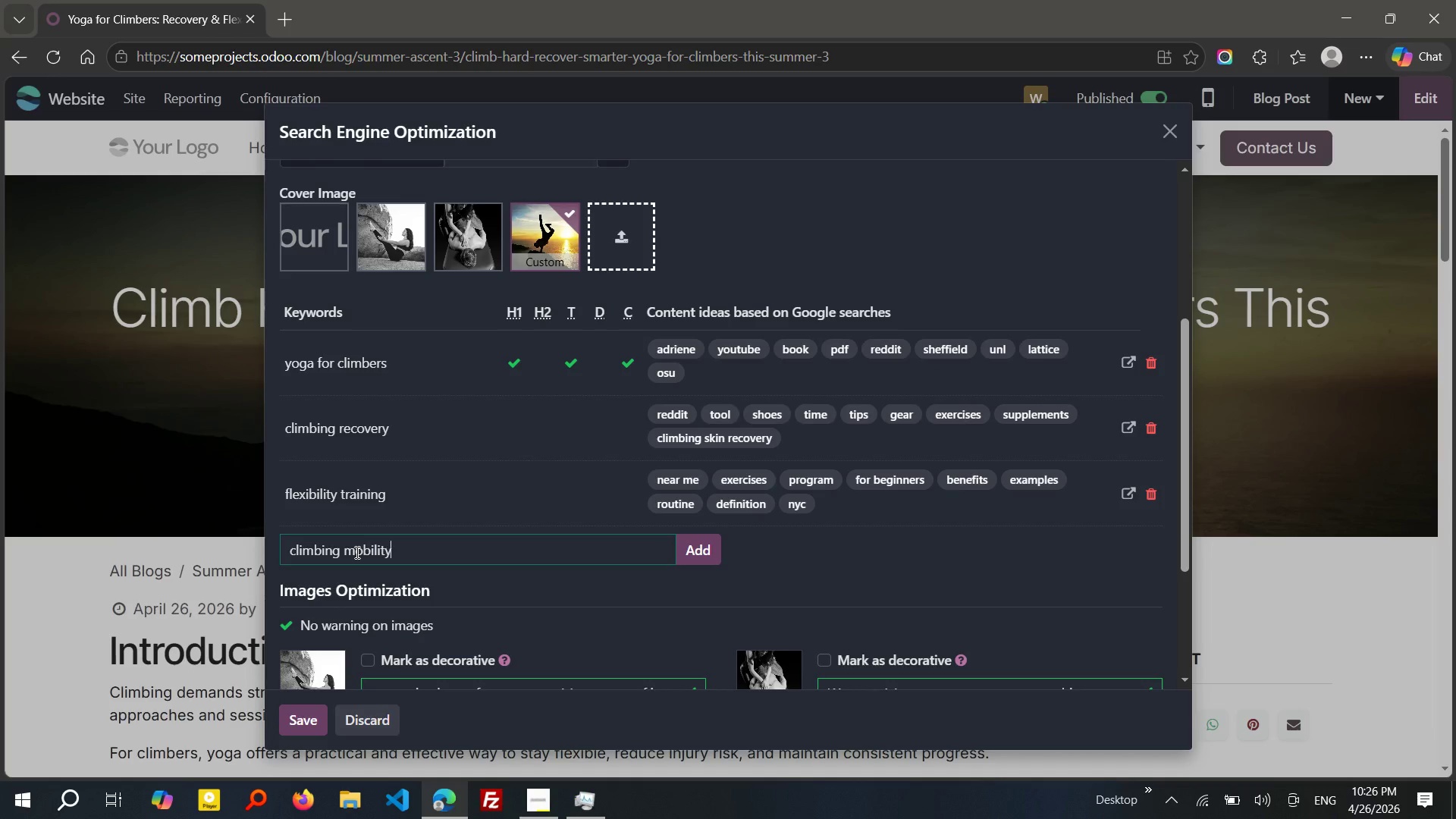 
key(Enter)
 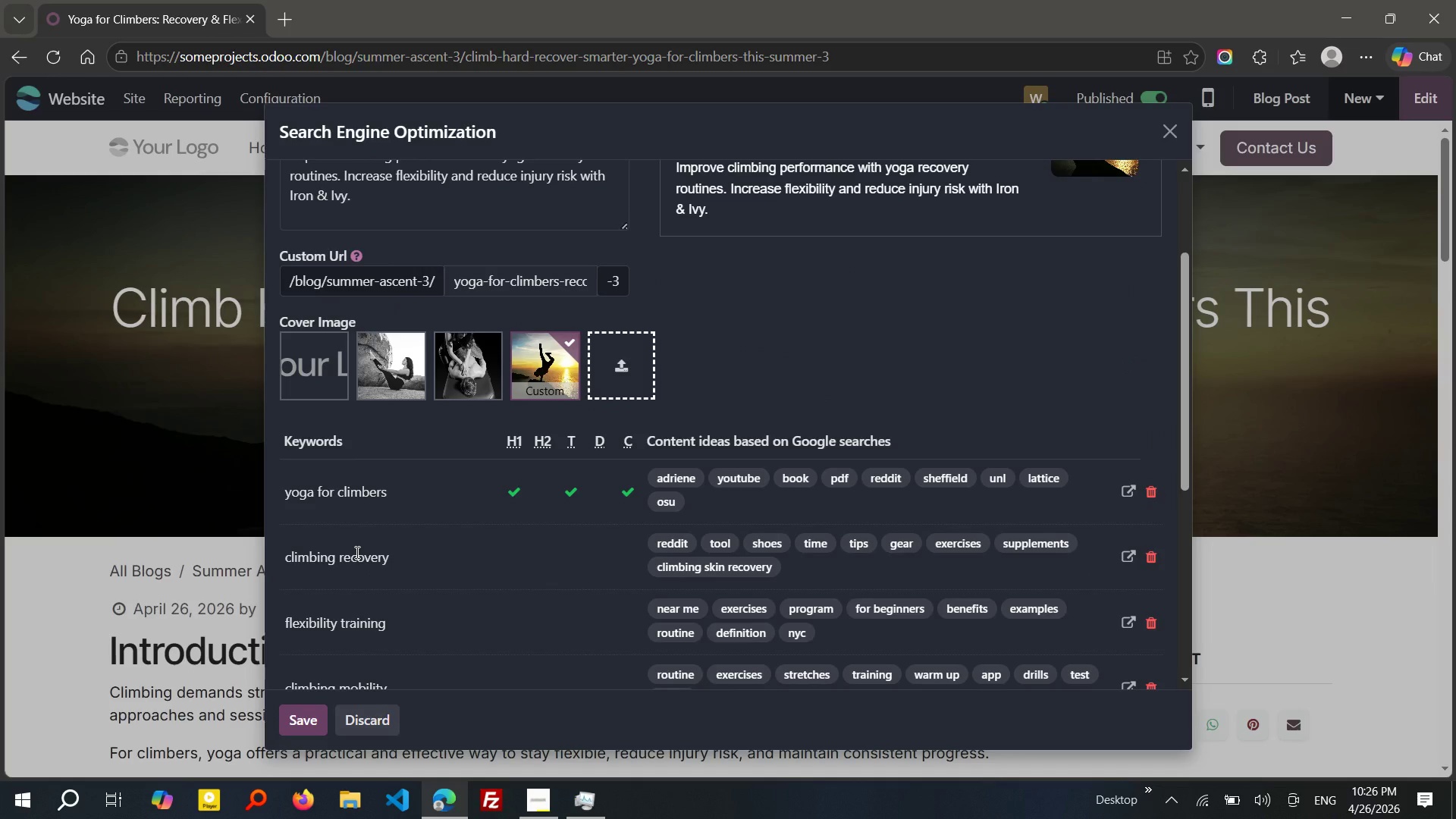 
wait(14.08)
 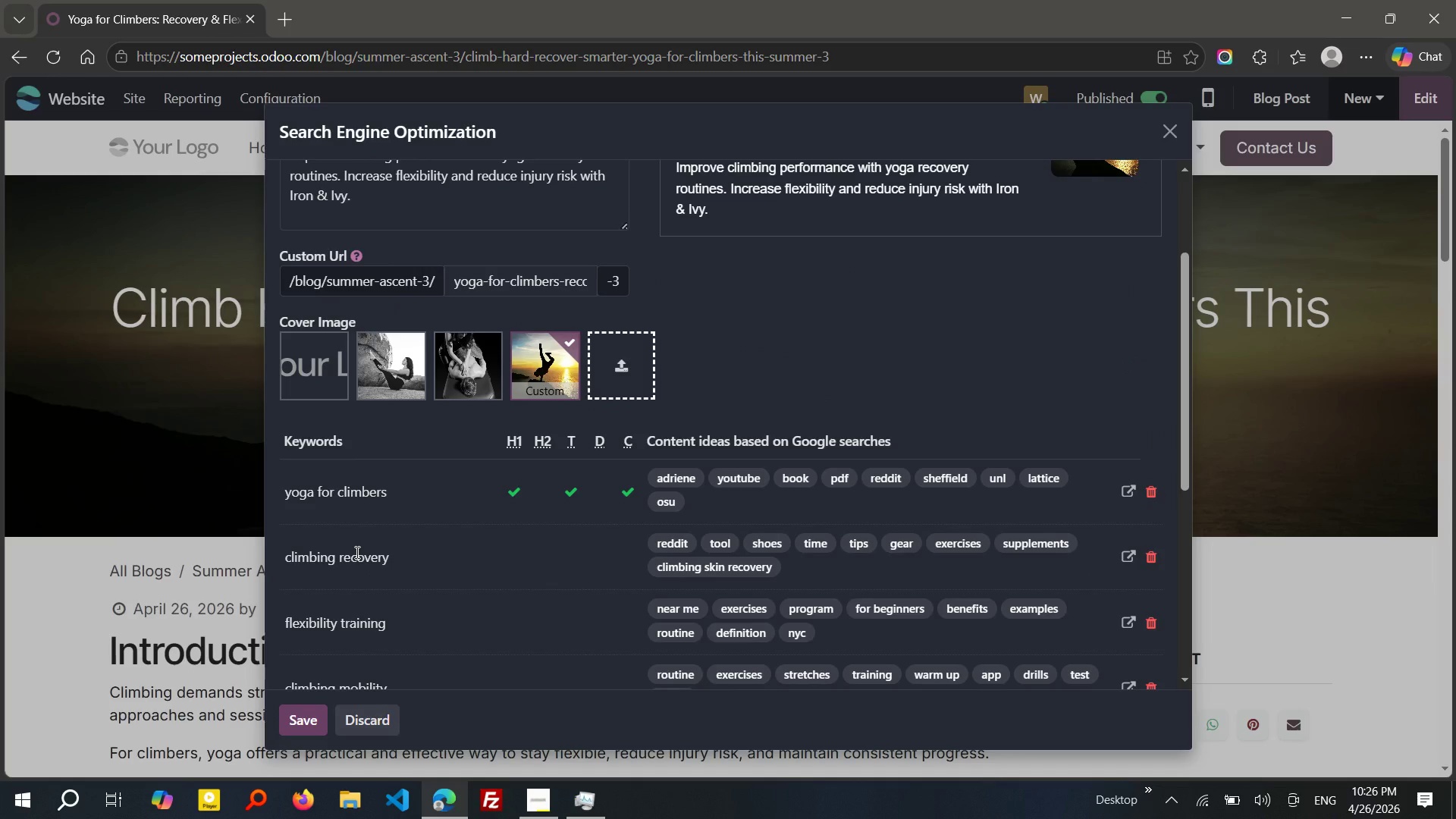 
left_click([291, 719])
 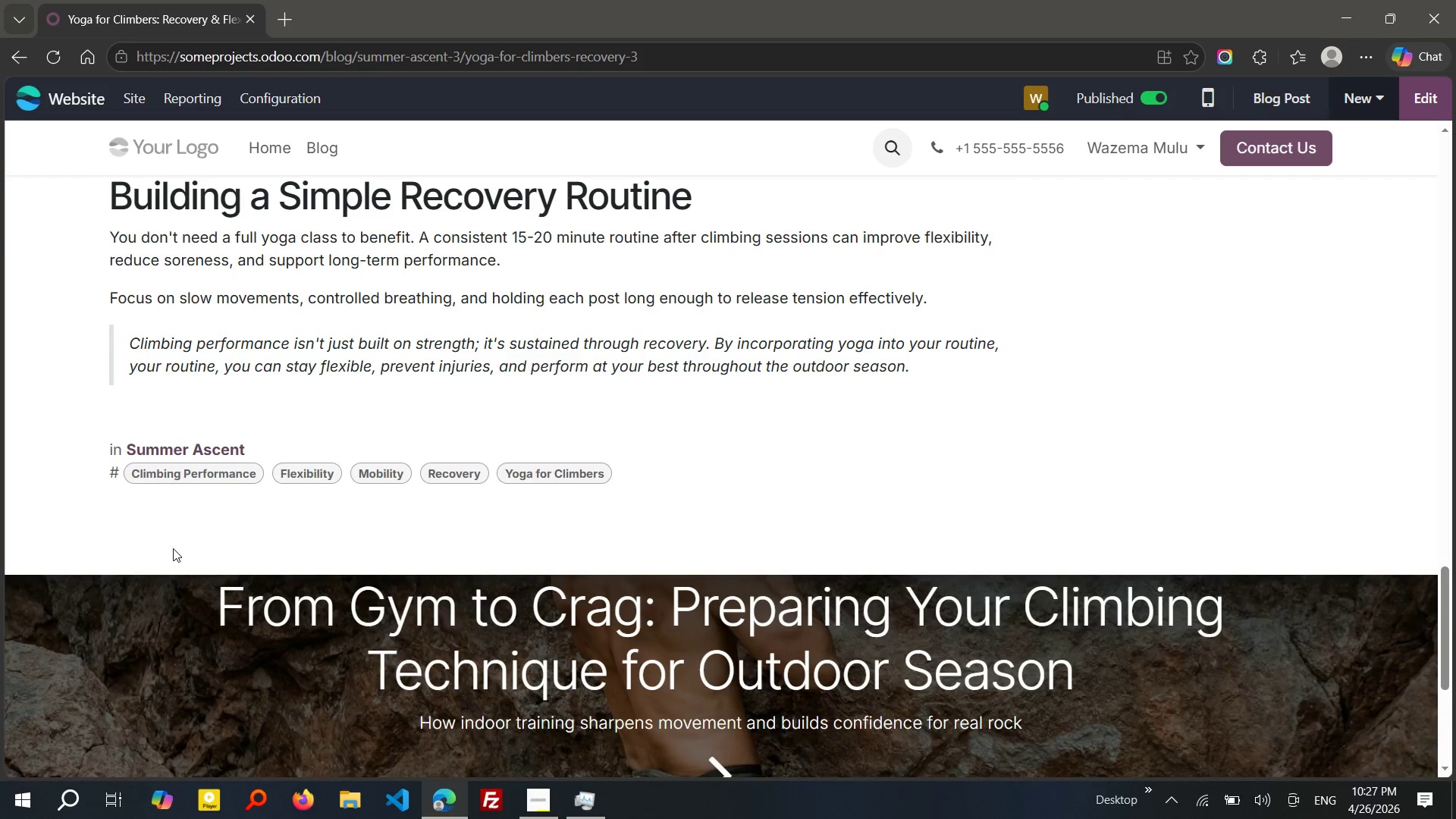 
wait(44.81)
 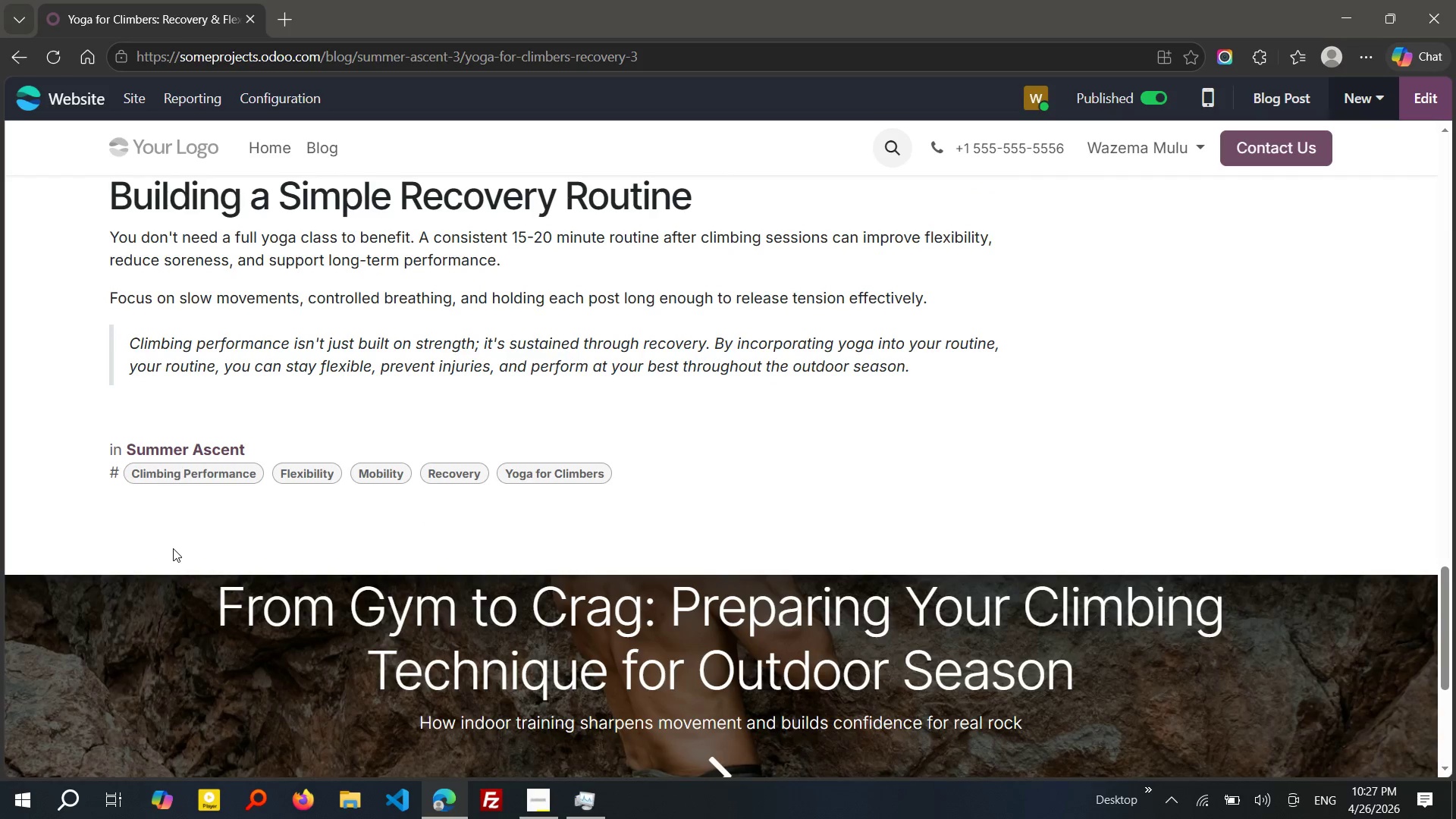 
left_click([268, 564])
 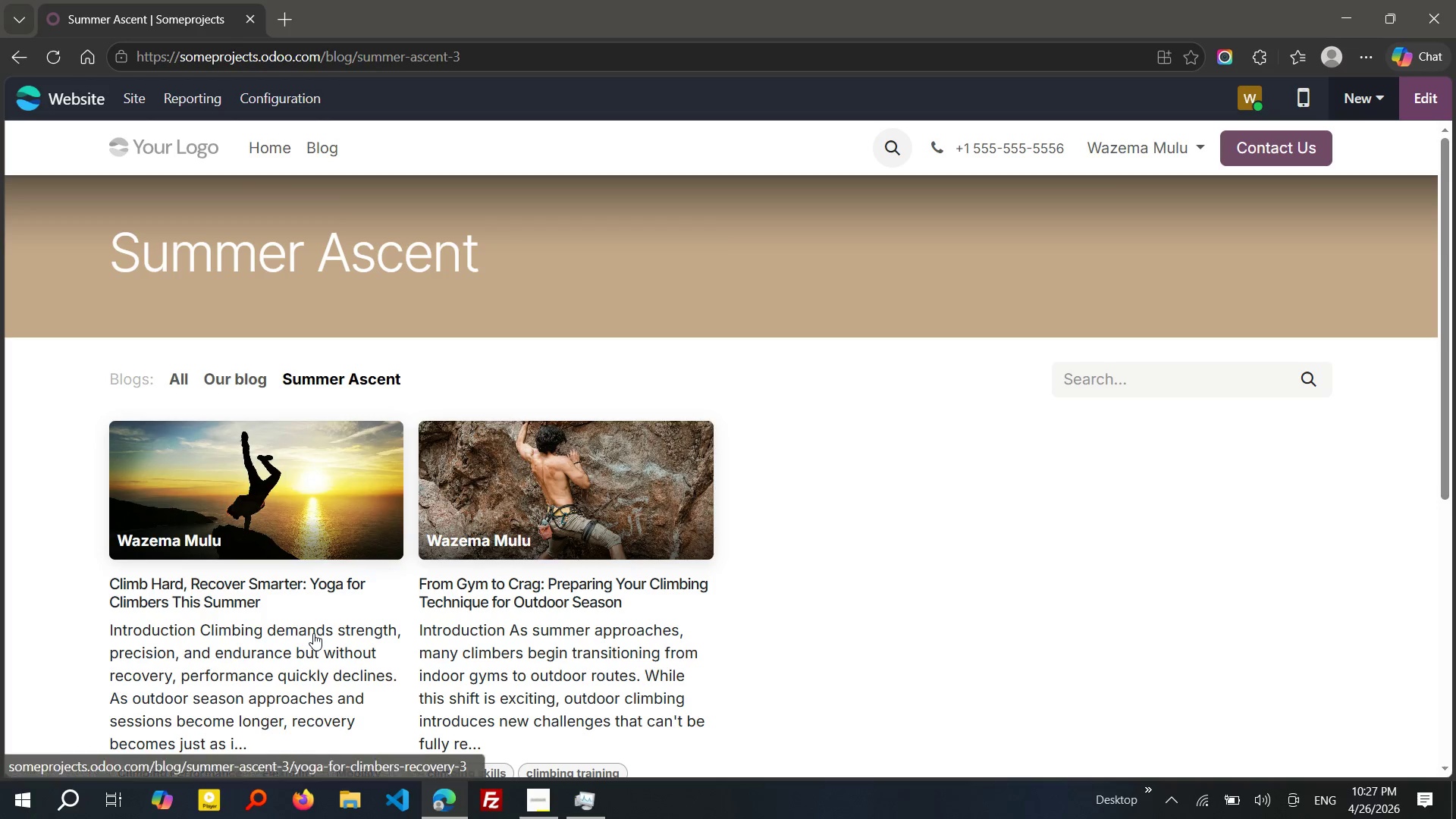 
left_click([252, 610])
 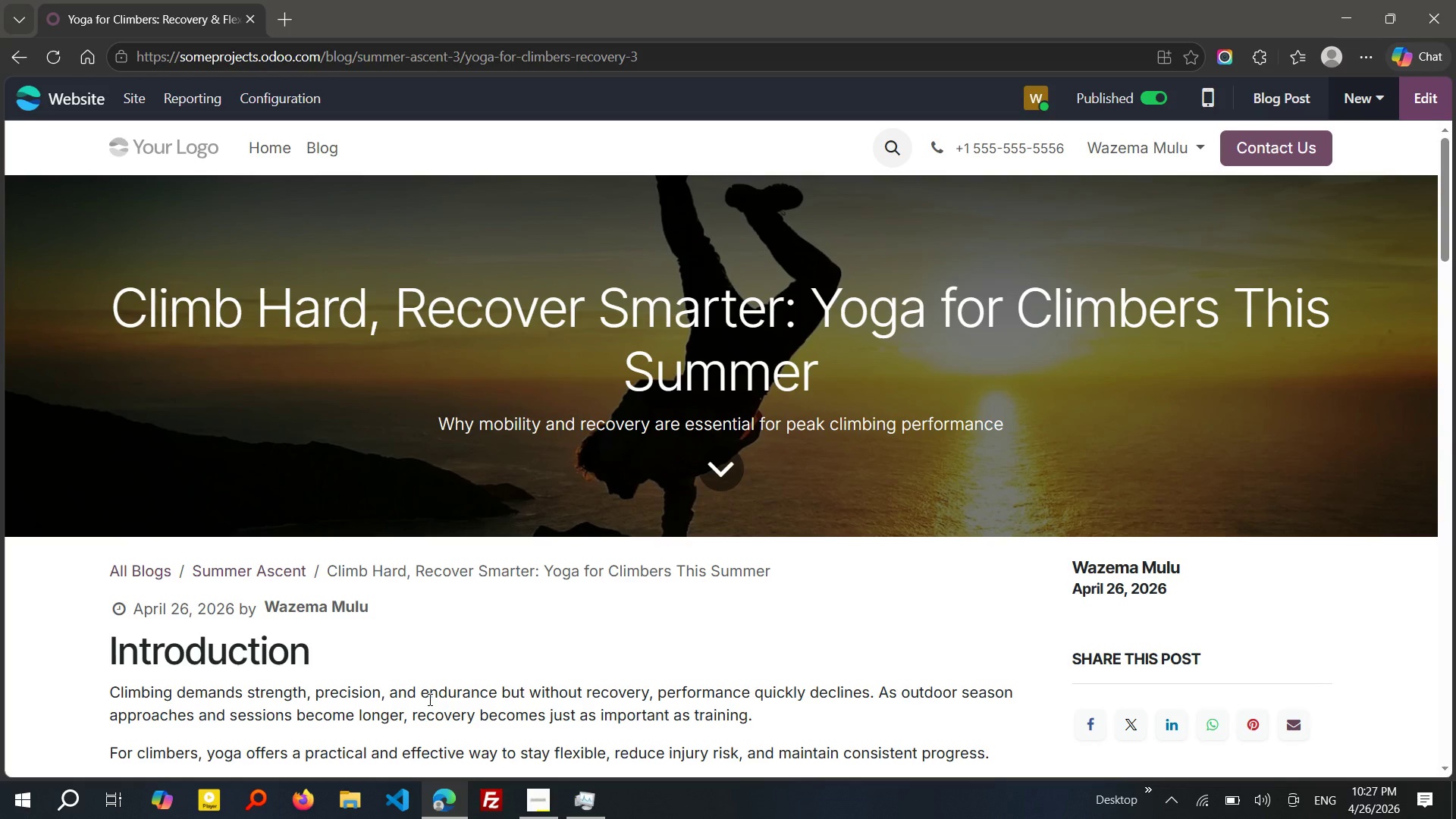 
wait(37.08)
 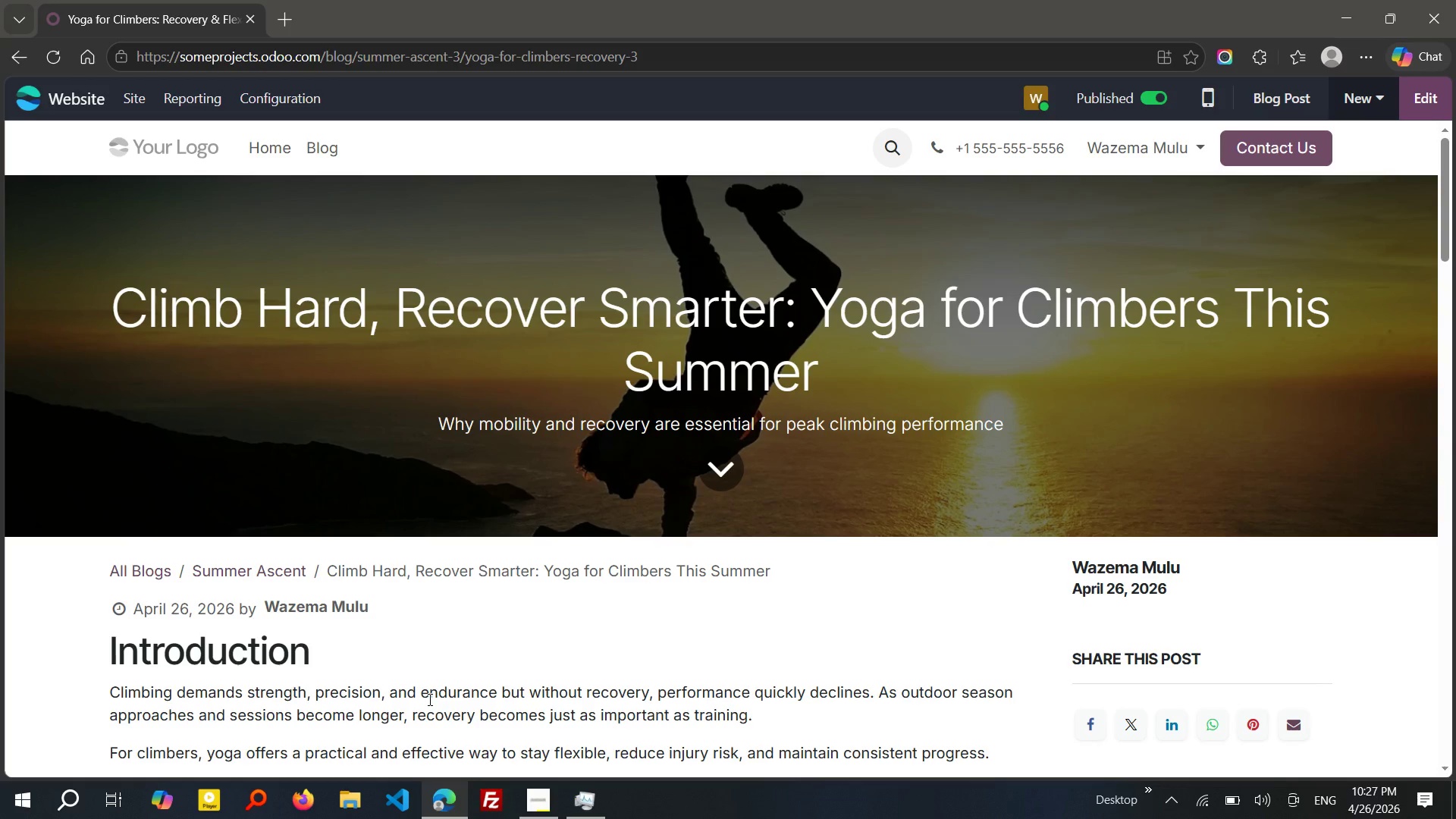 
left_click([527, 802])